 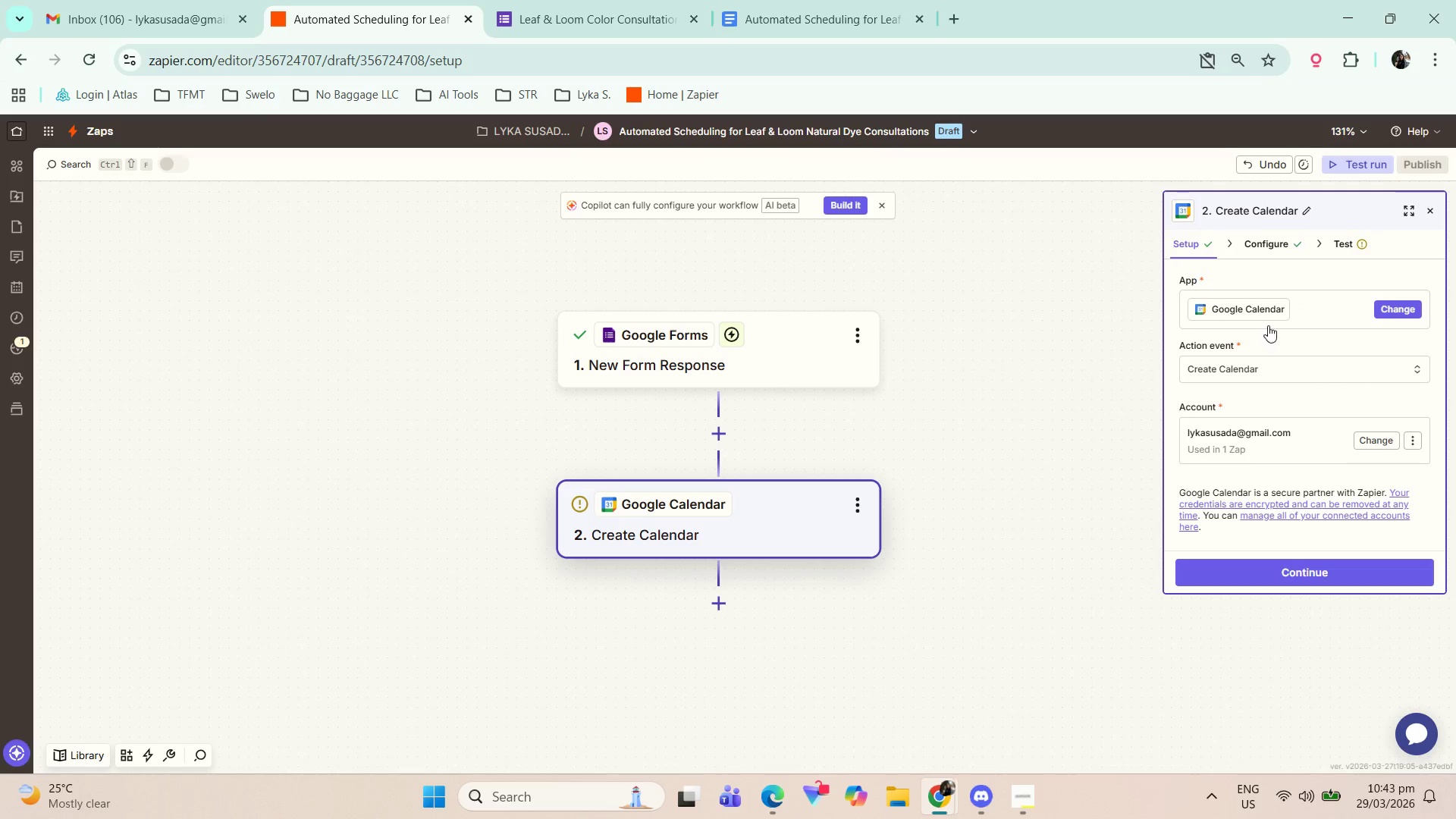 
left_click([1284, 255])
 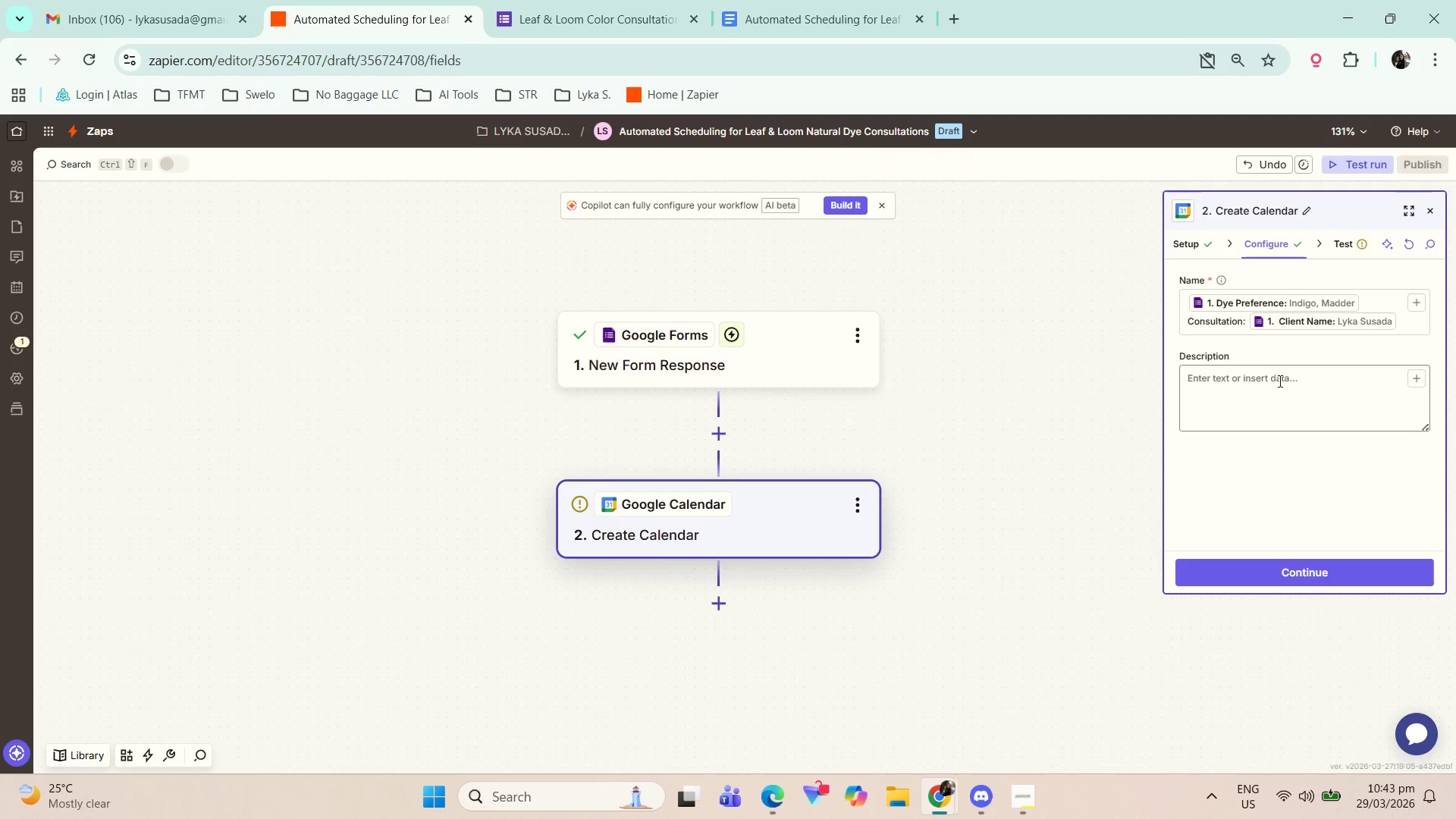 
left_click([1282, 375])
 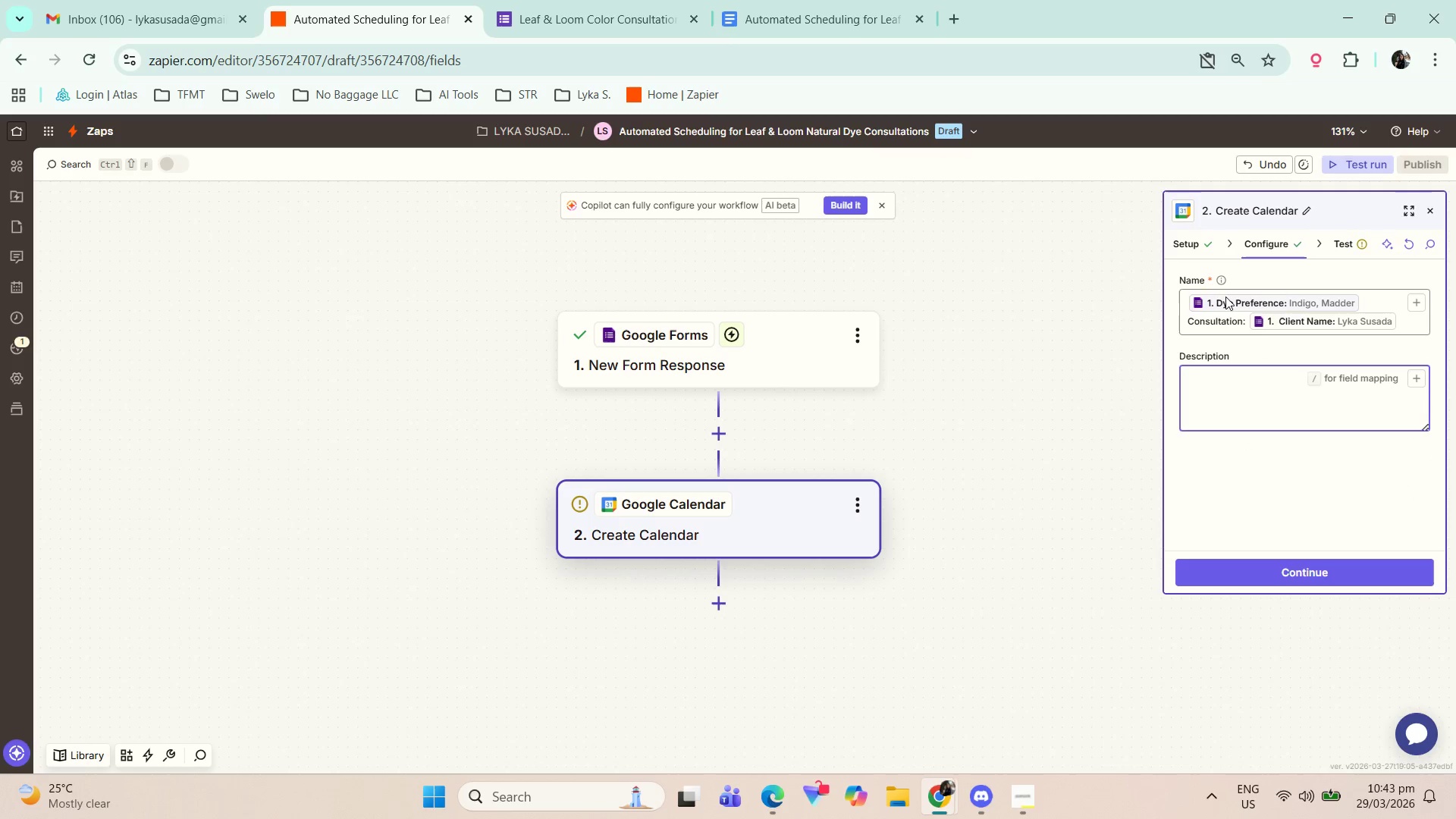 
left_click([1216, 279])
 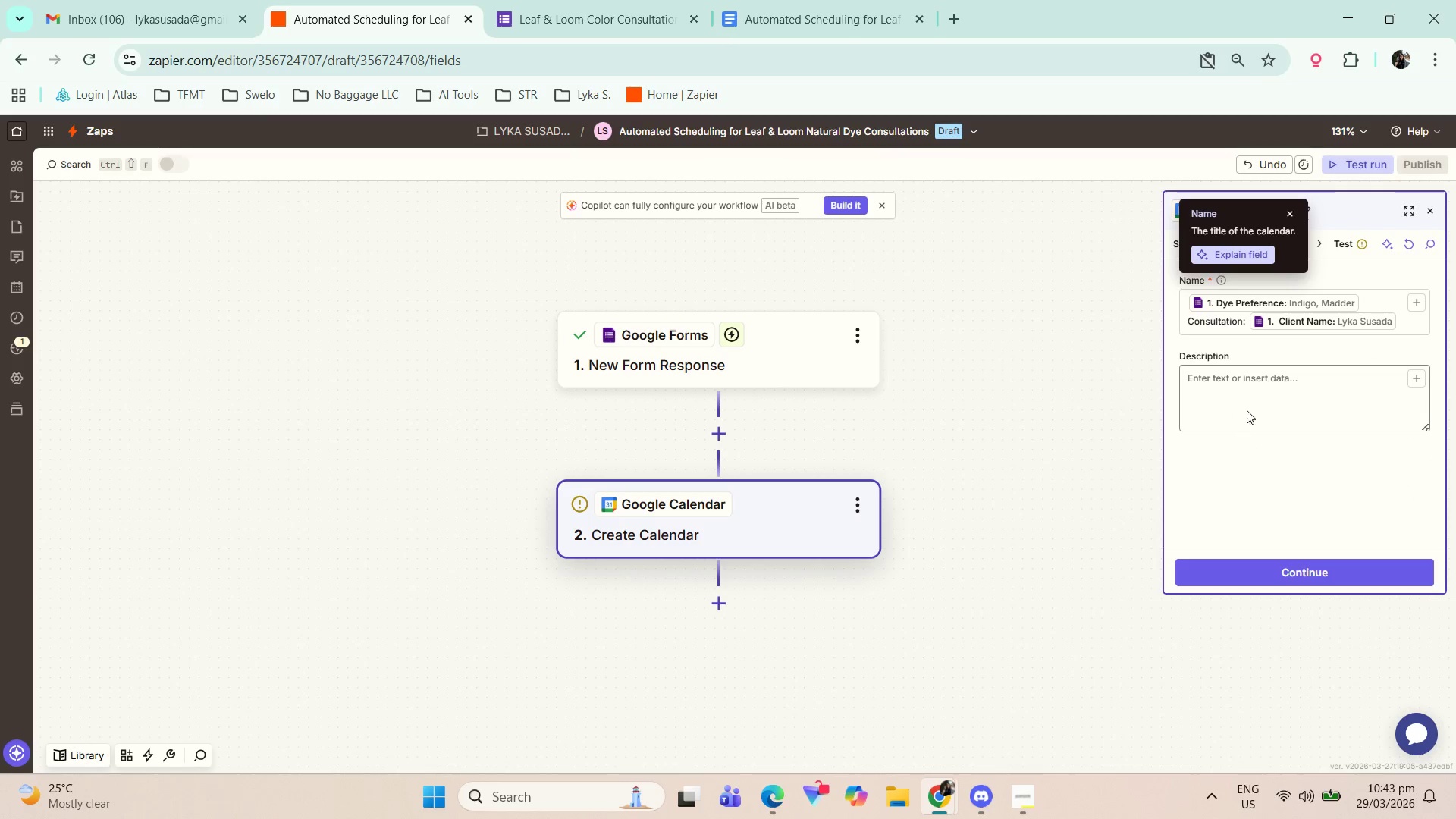 
left_click([1256, 396])
 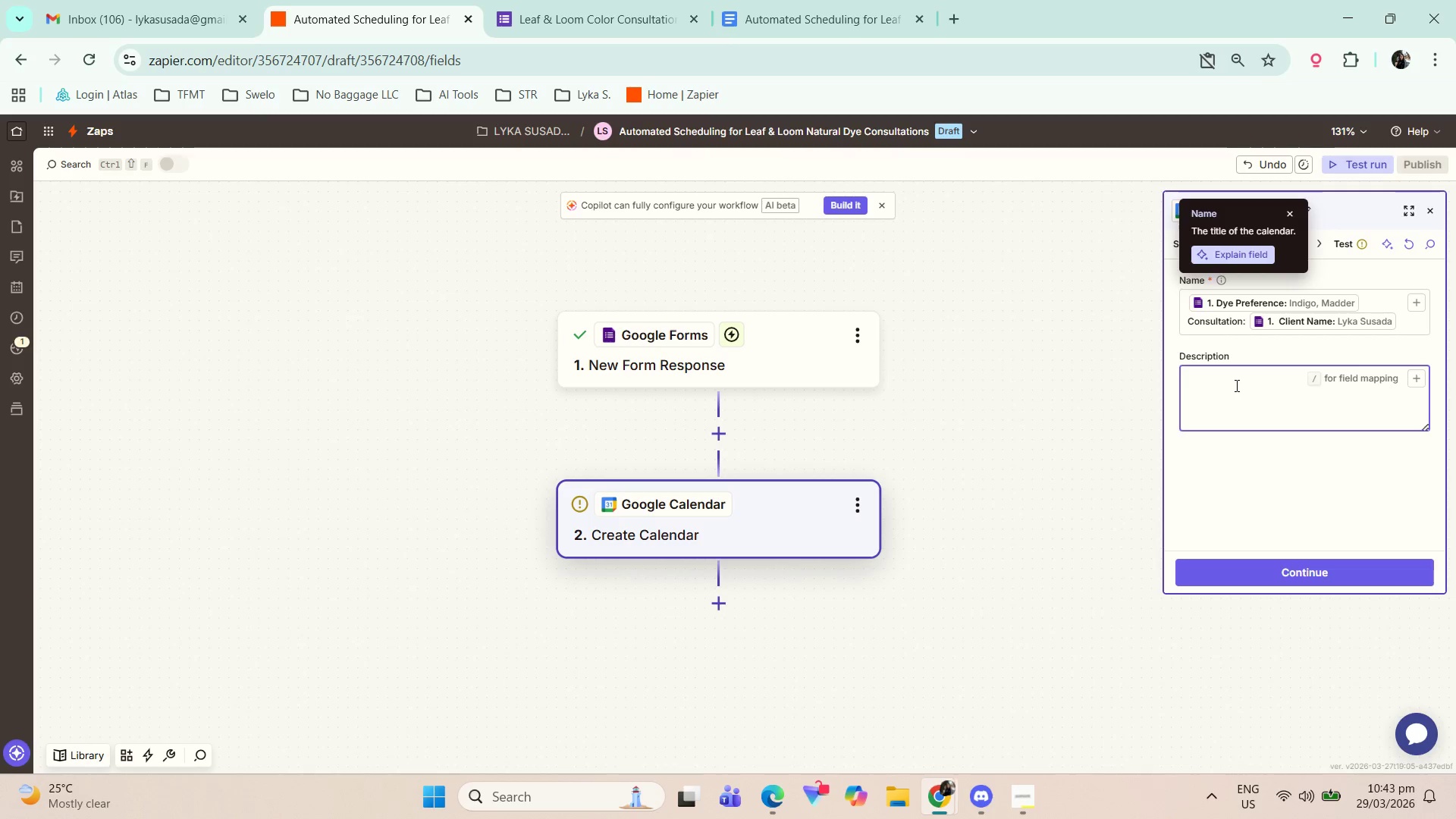 
wait(6.95)
 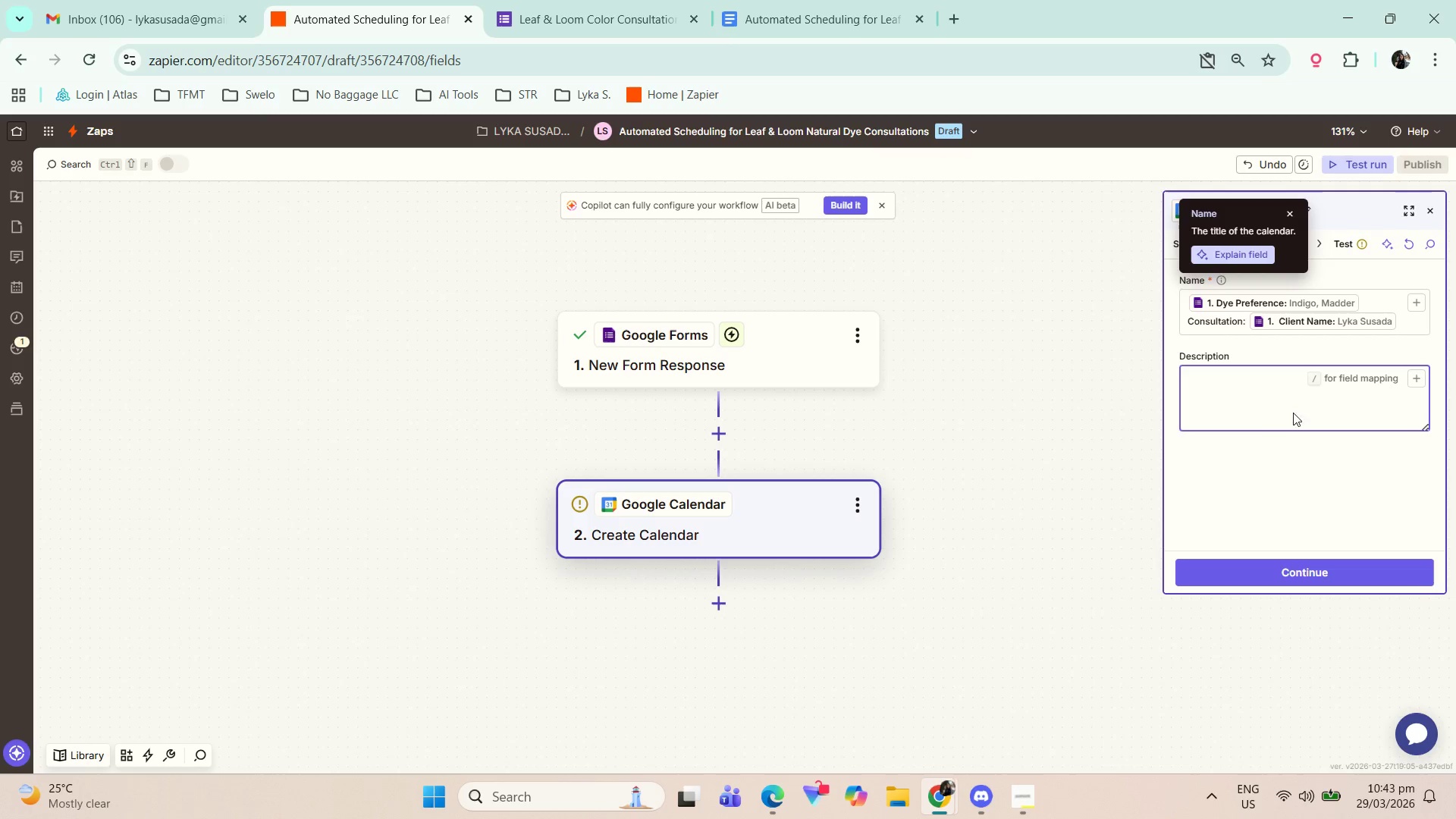 
left_click([1235, 385])
 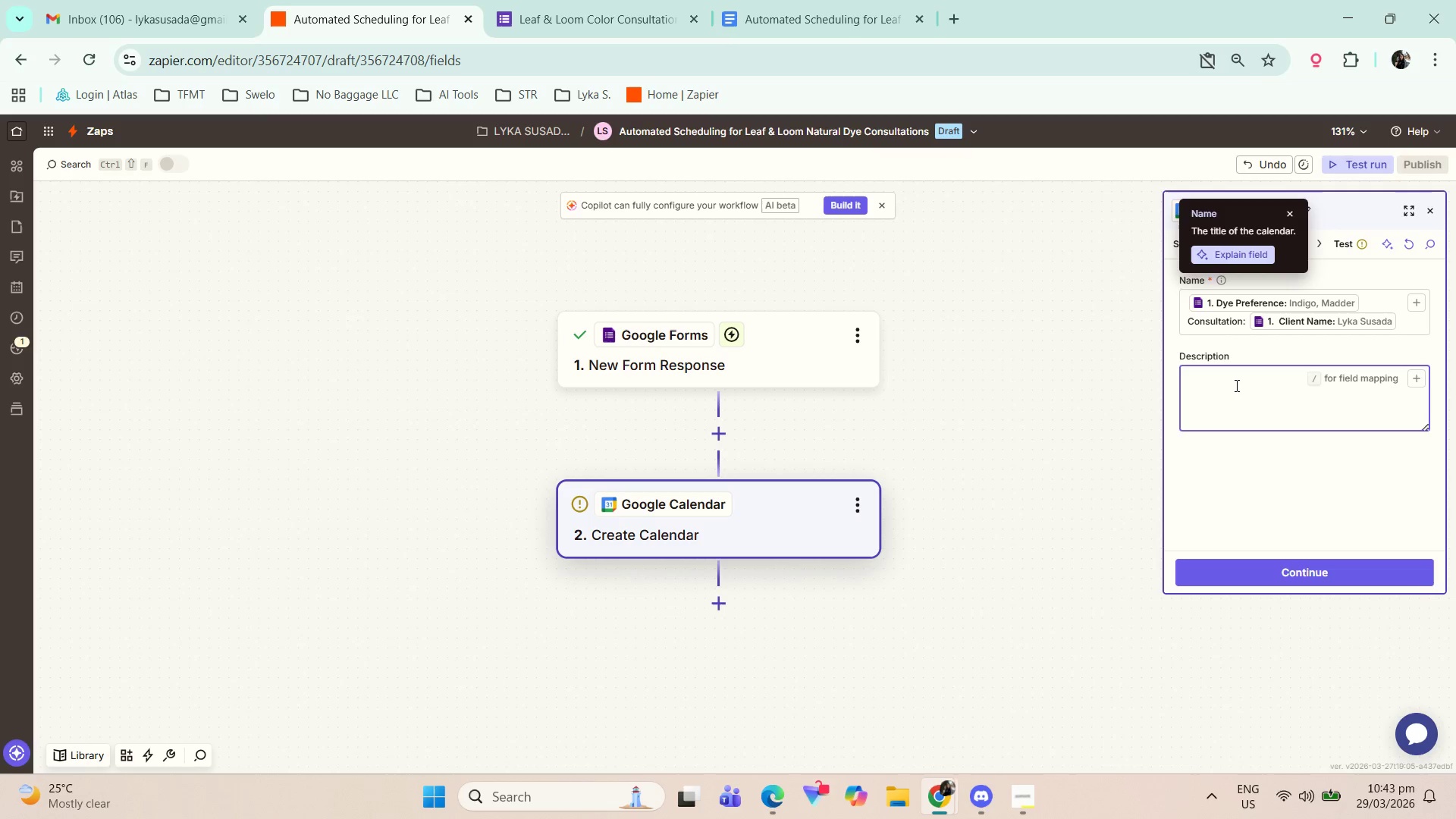 
wait(14.58)
 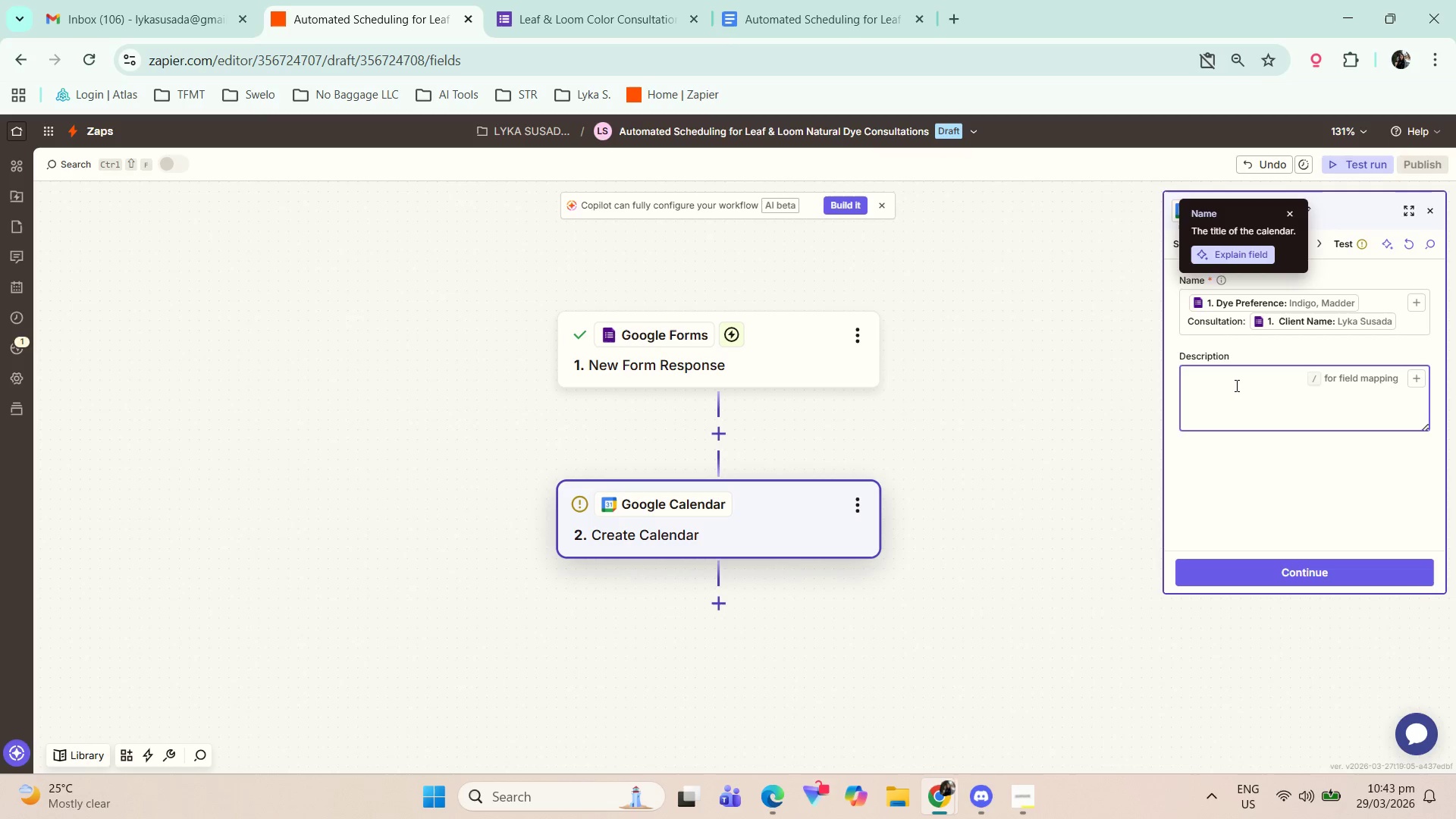 
left_click([1235, 385])
 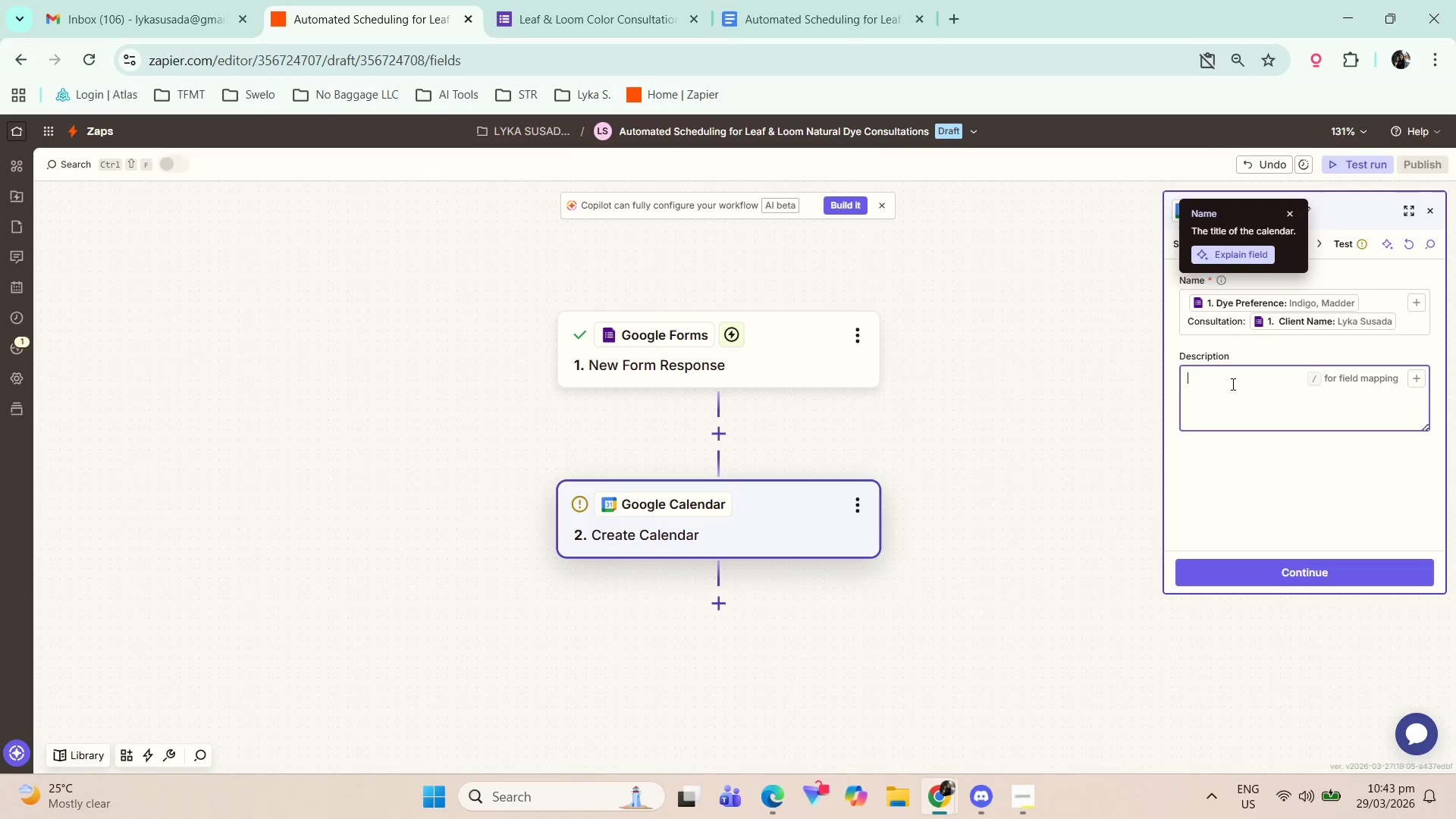 
hold_key(key=ShiftLeft, duration=0.84)
 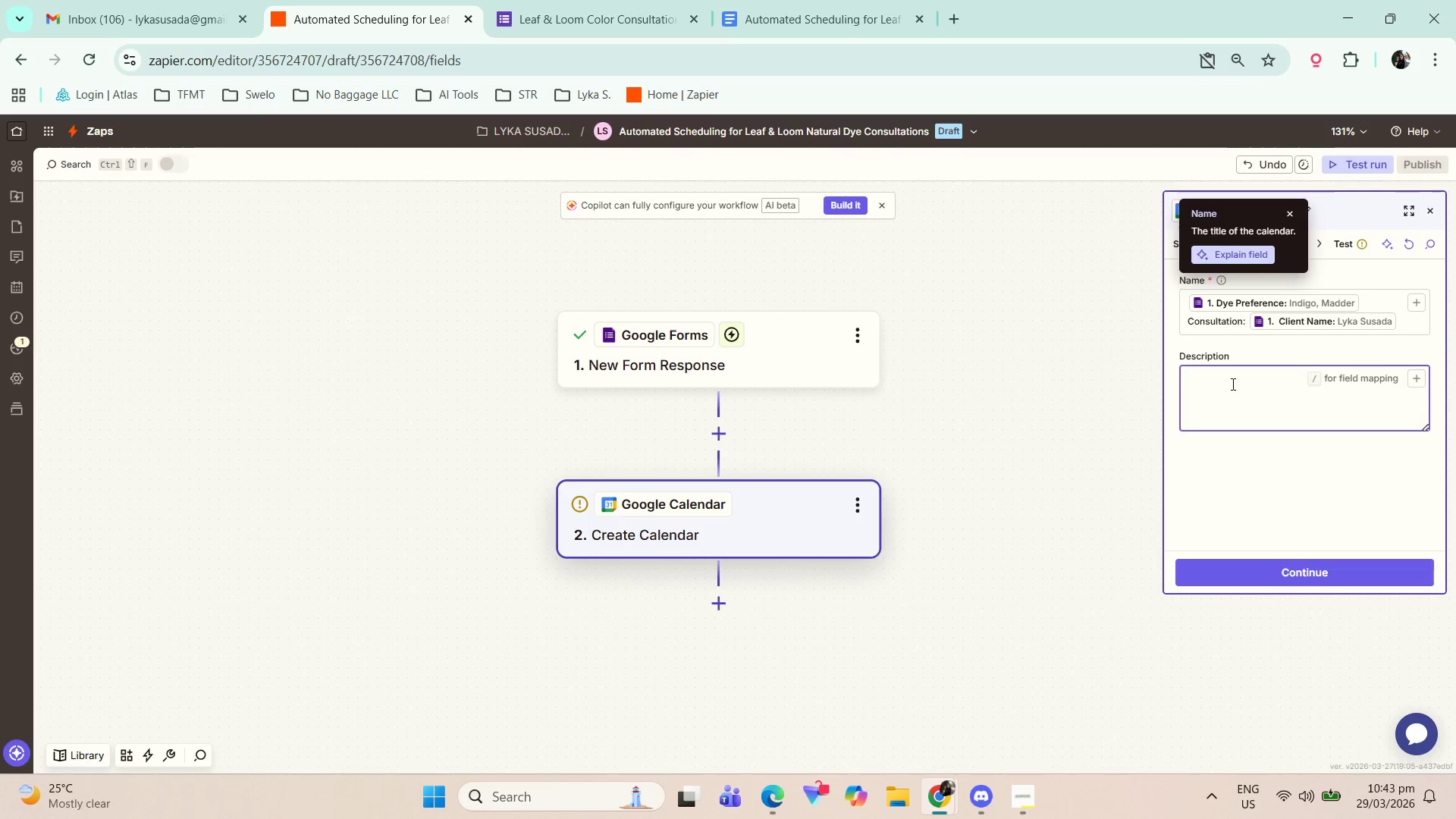 
type(Client Name)
key(Backspace)
key(Backspace)
key(Backspace)
key(Backspace)
type(EMai)
key(Backspace)
key(Backspace)
key(Backspace)
type(mail: /em)
 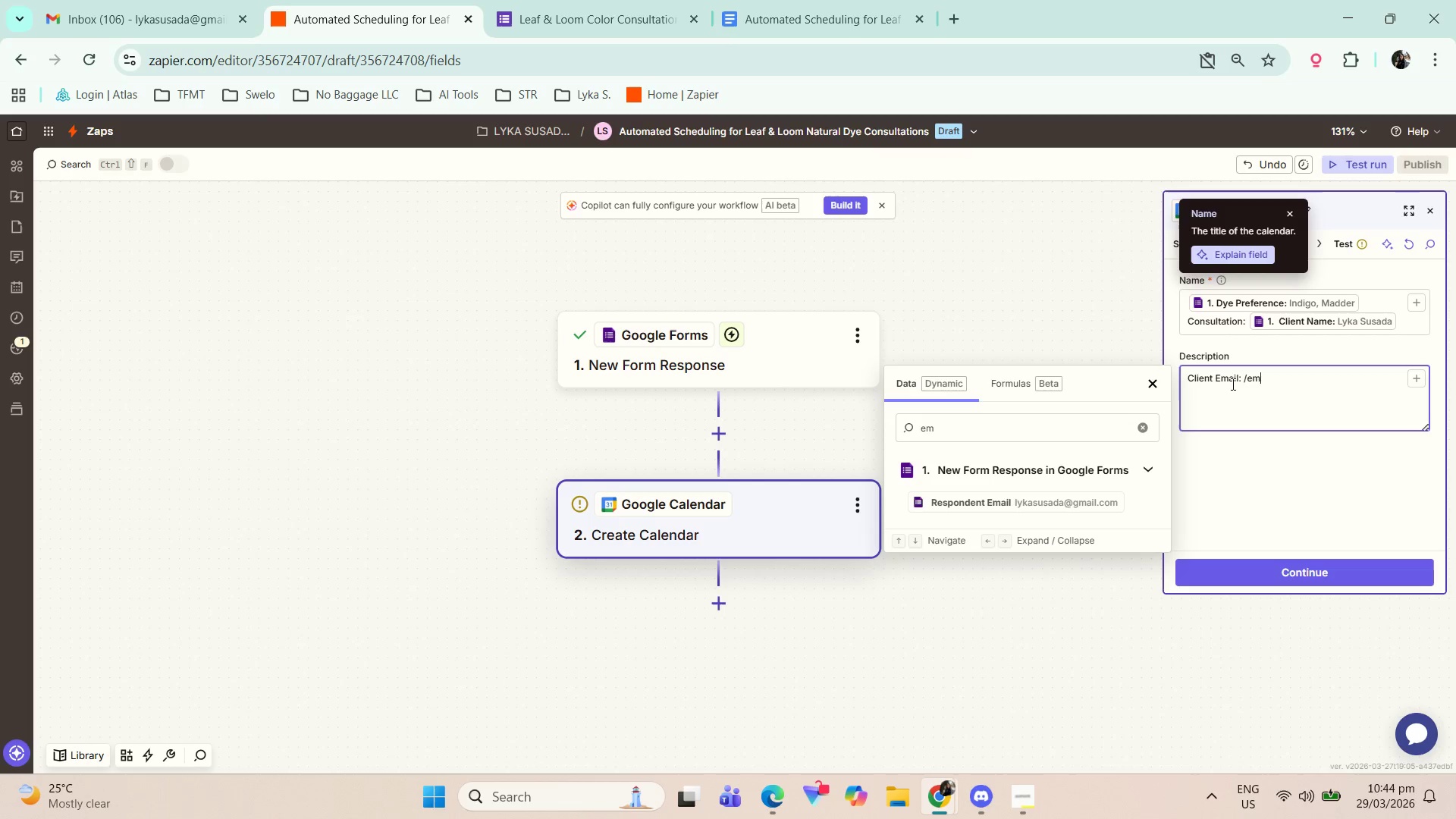 
key(ArrowDown)
 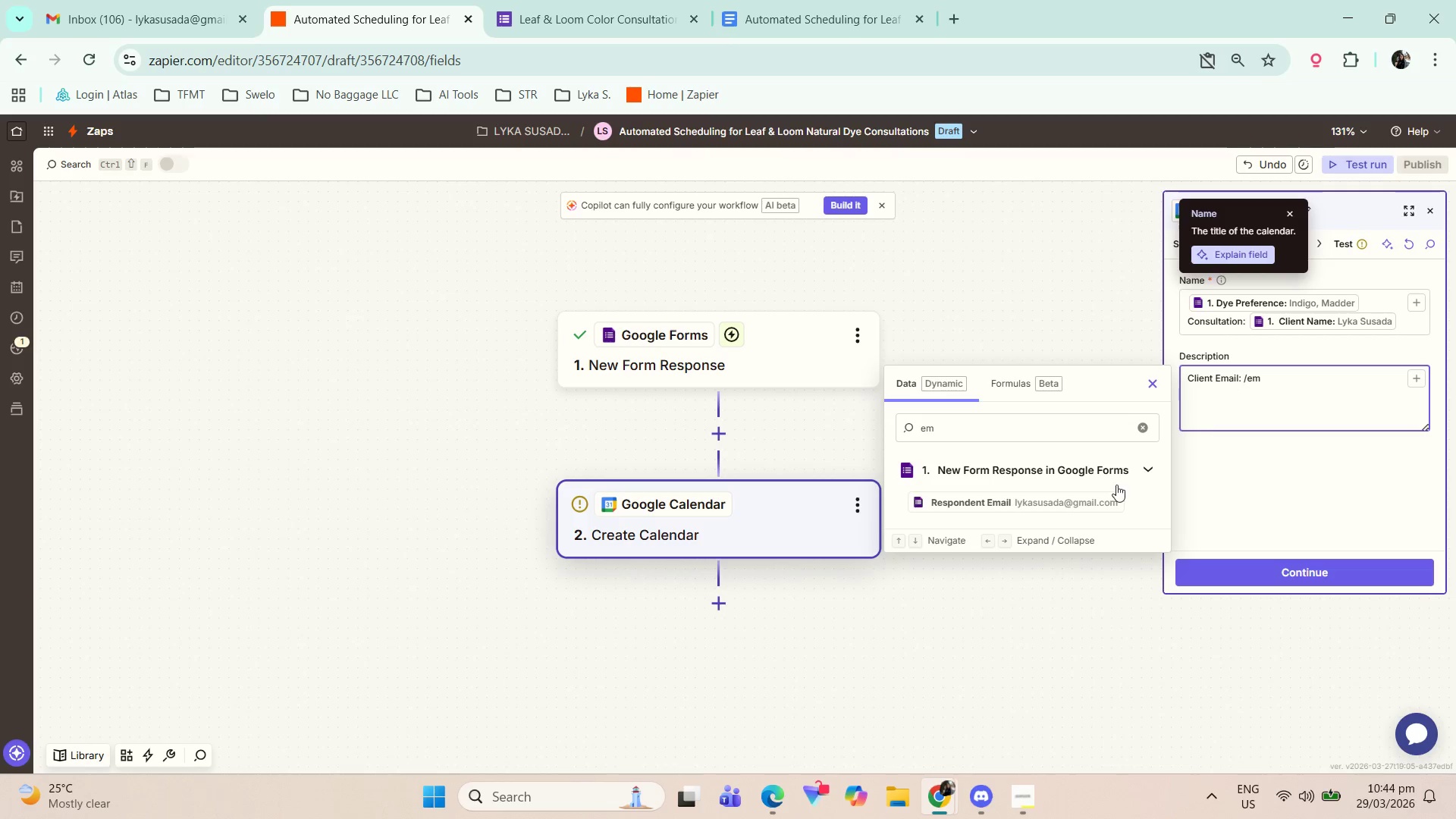 
left_click([1043, 499])
 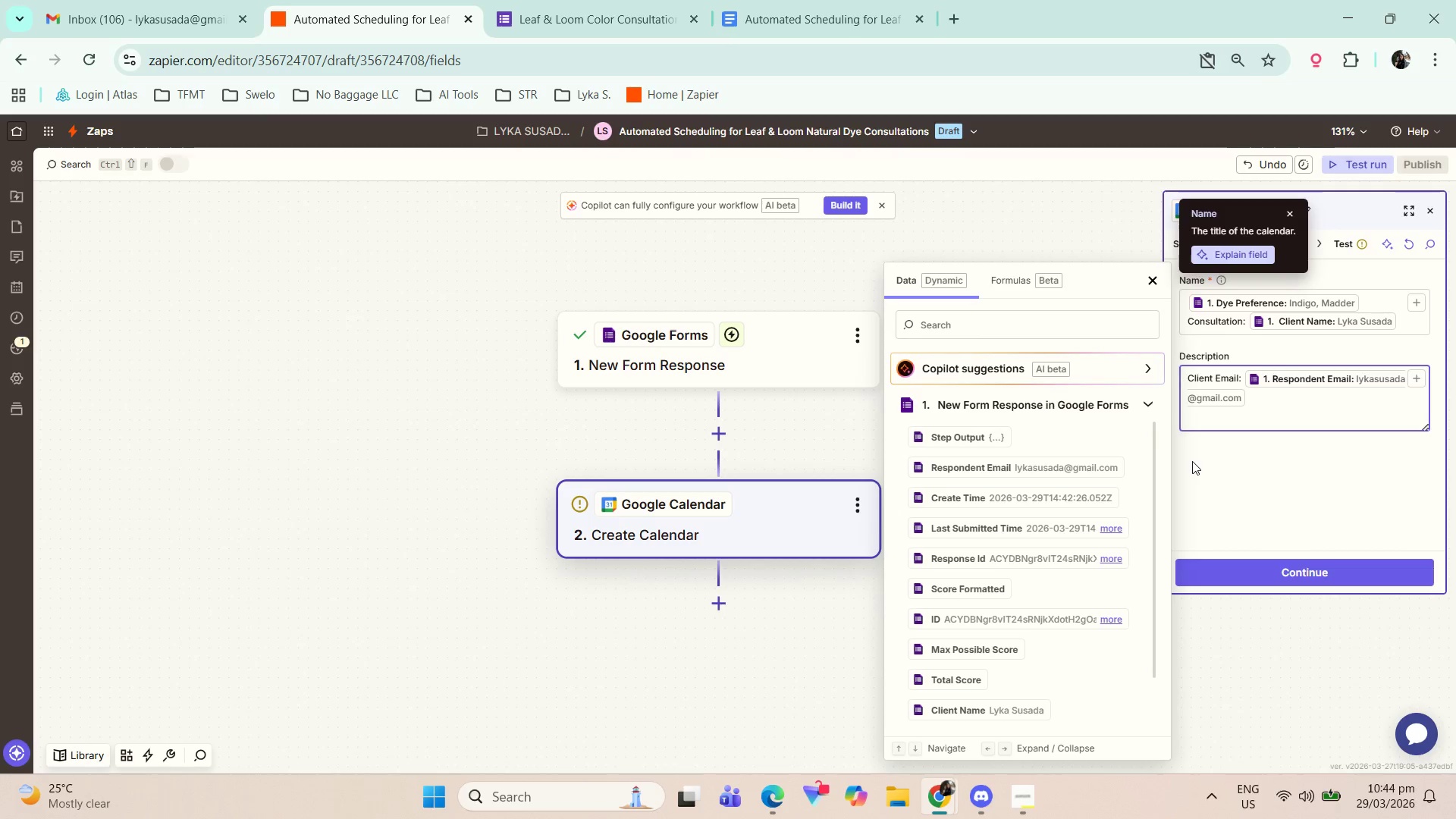 
key(Shift+Enter)
 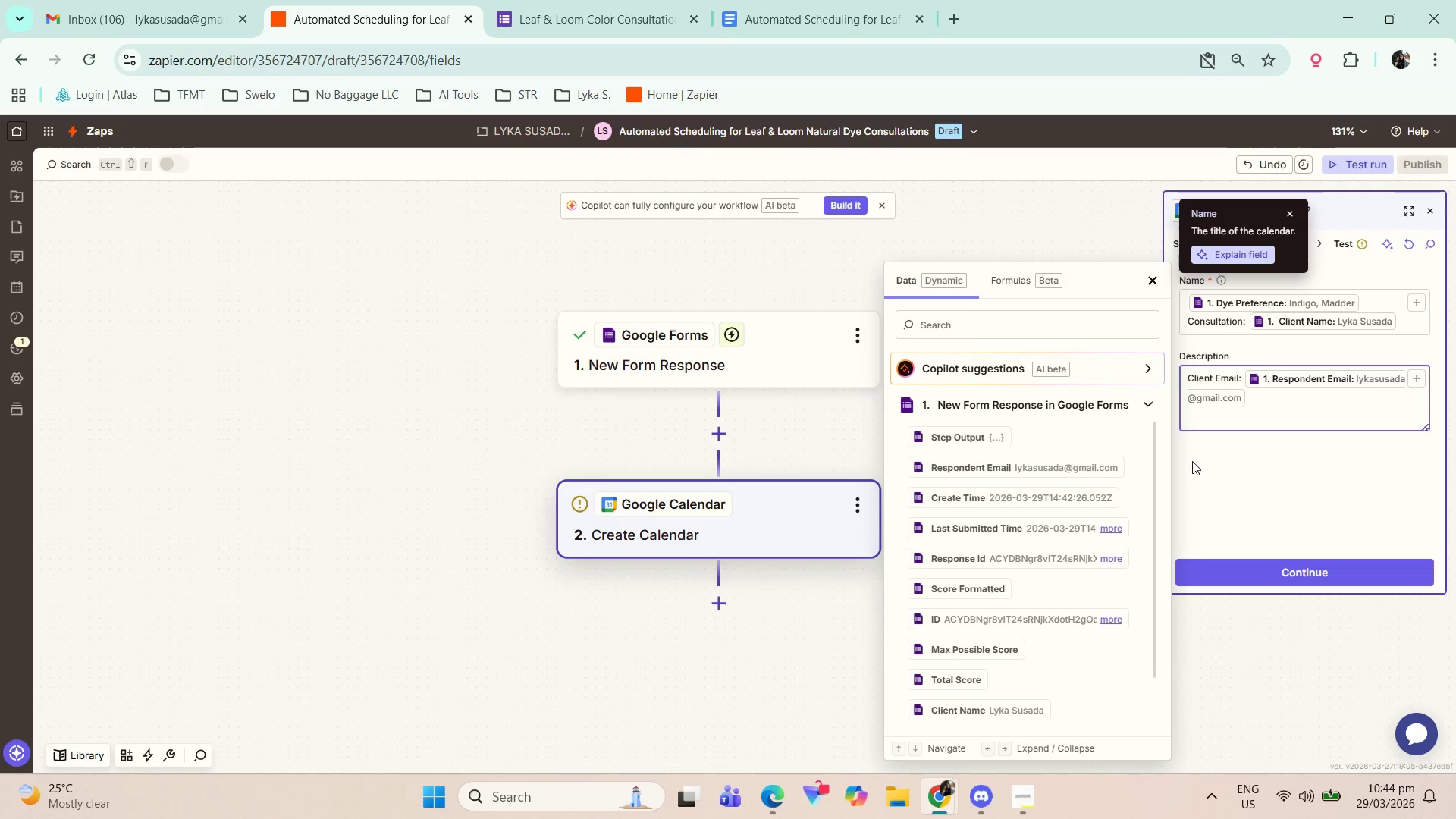 
type(Dye Type: /dy)
 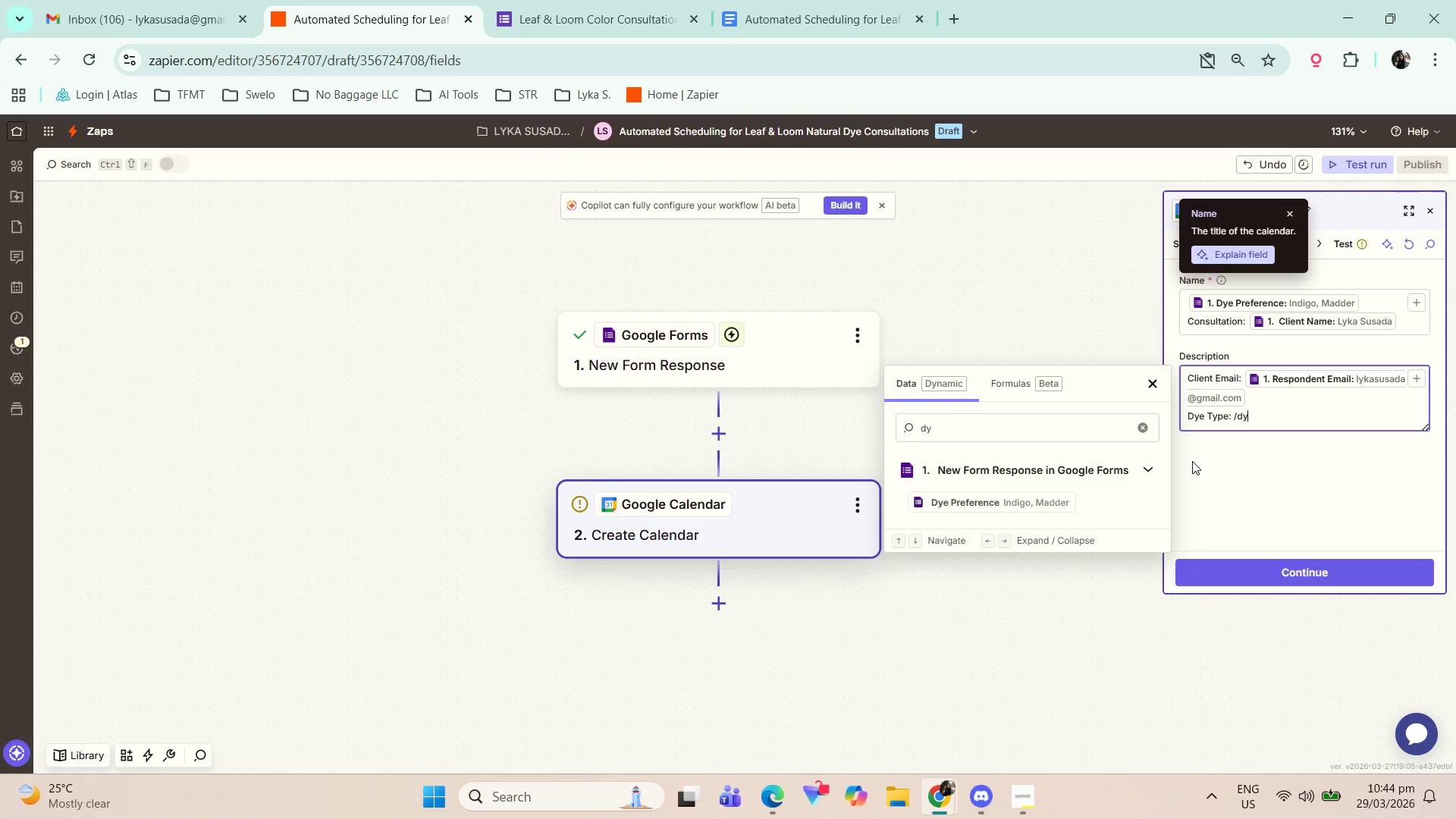 
left_click([985, 498])
 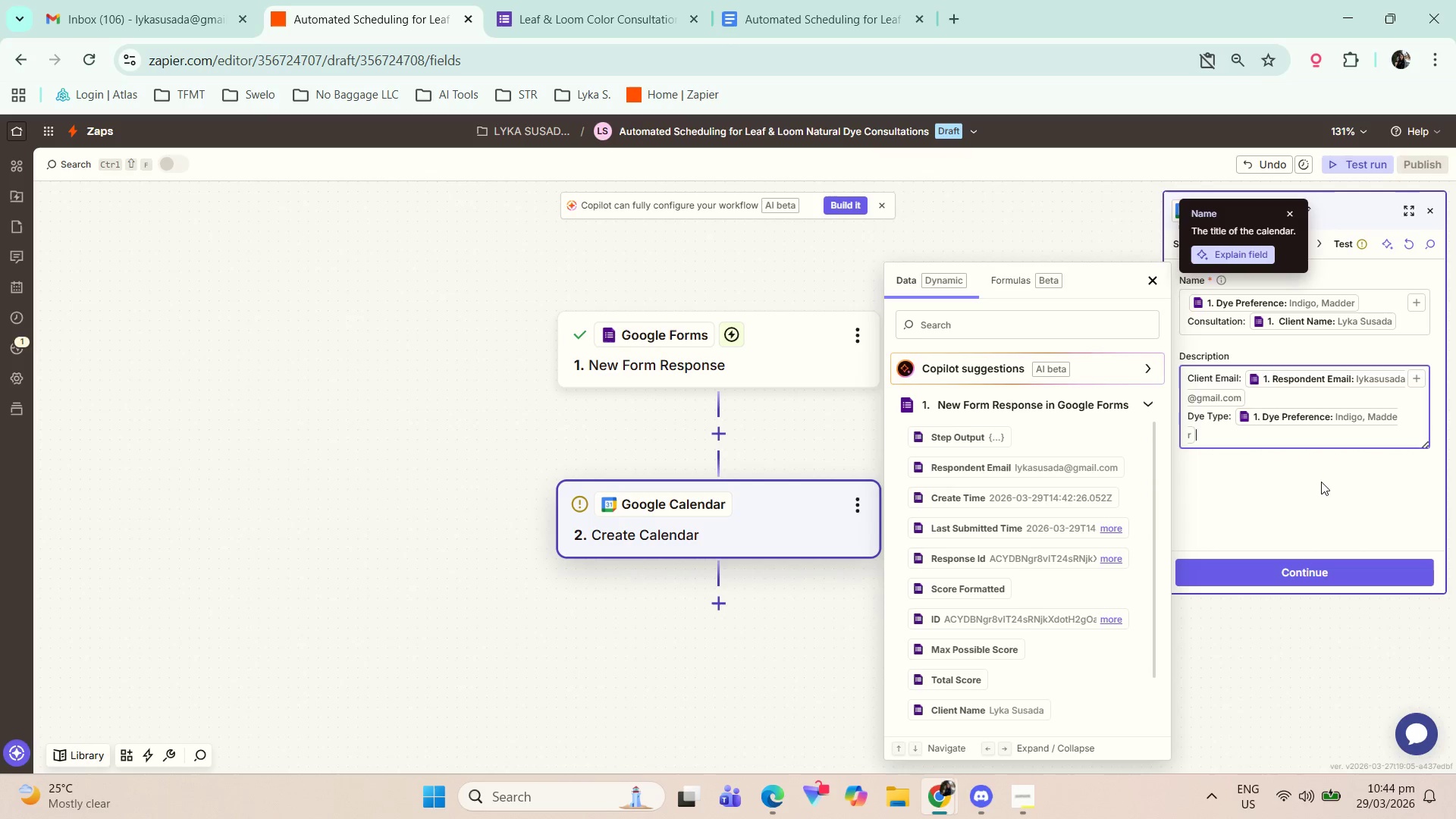 
left_click([1302, 579])
 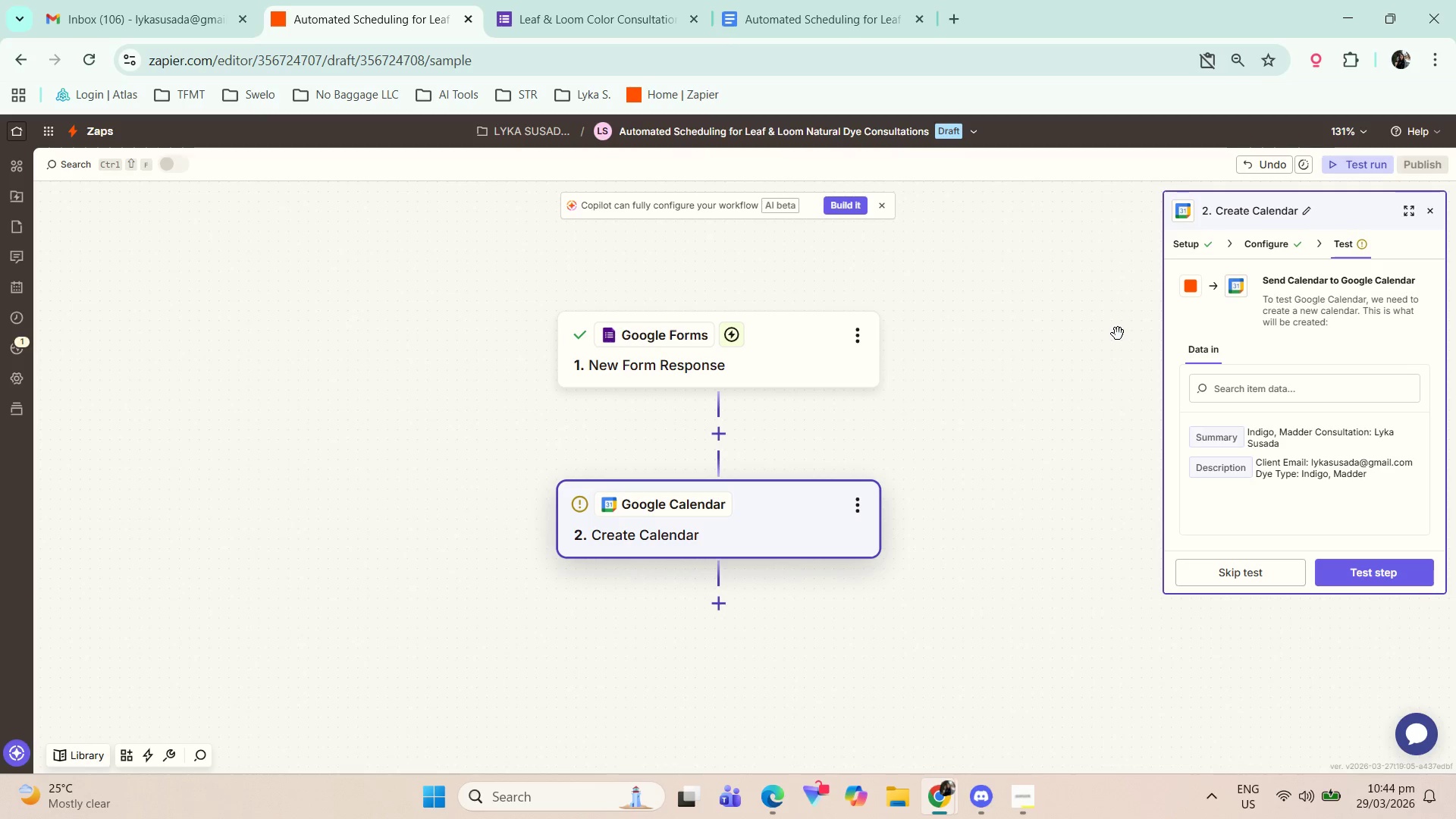 
wait(34.33)
 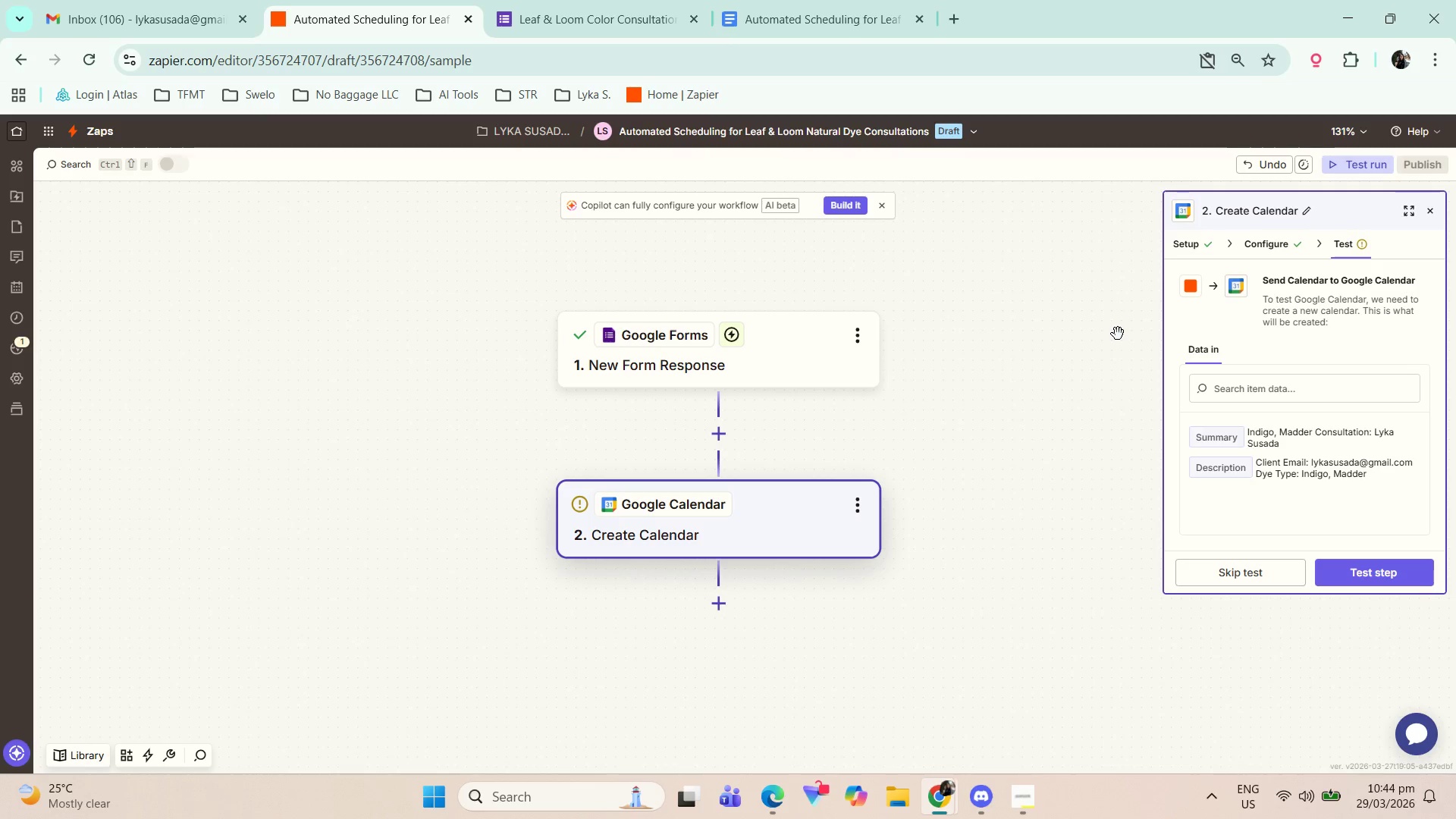 
left_click([1200, 253])
 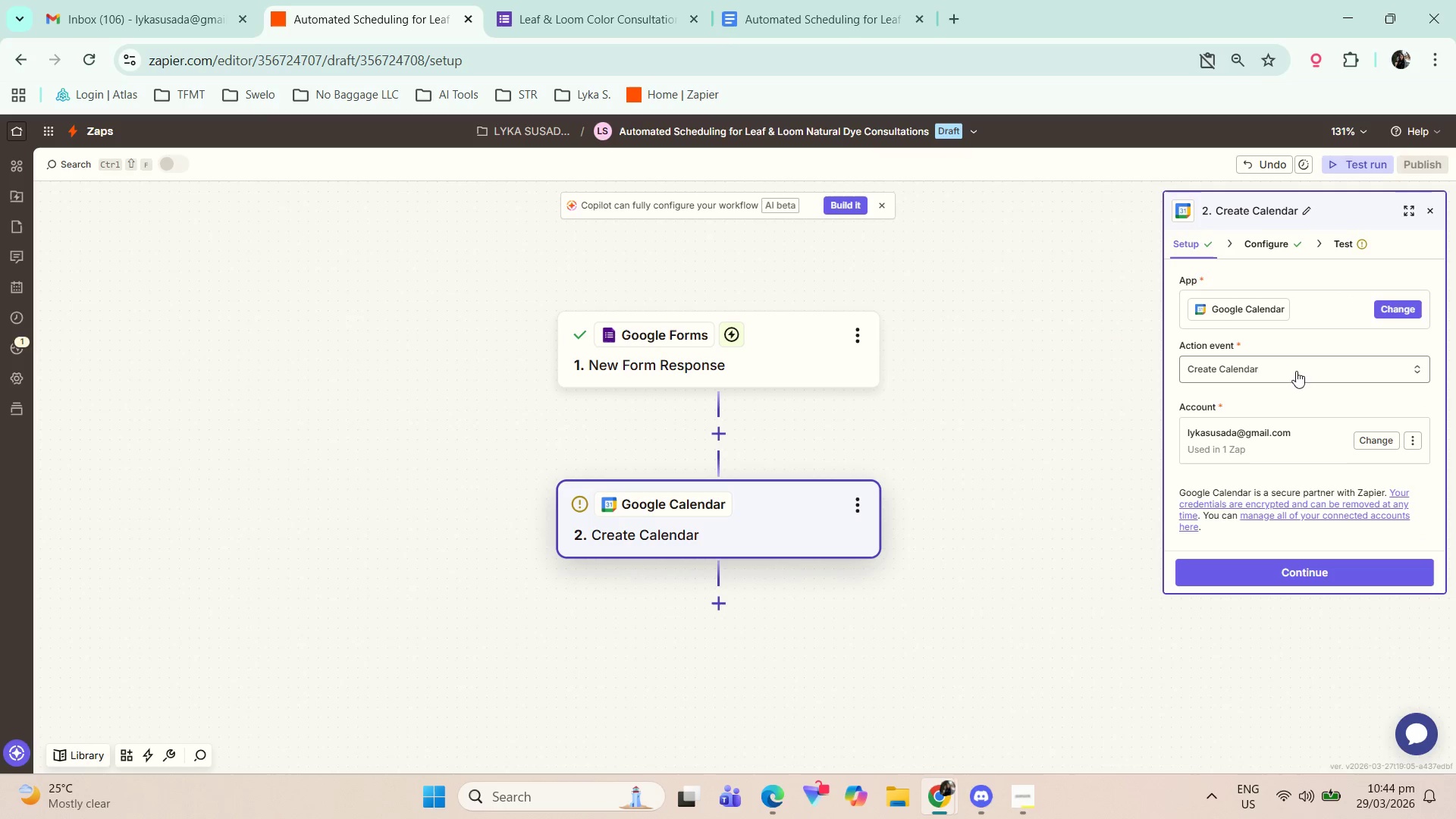 
left_click([1309, 372])
 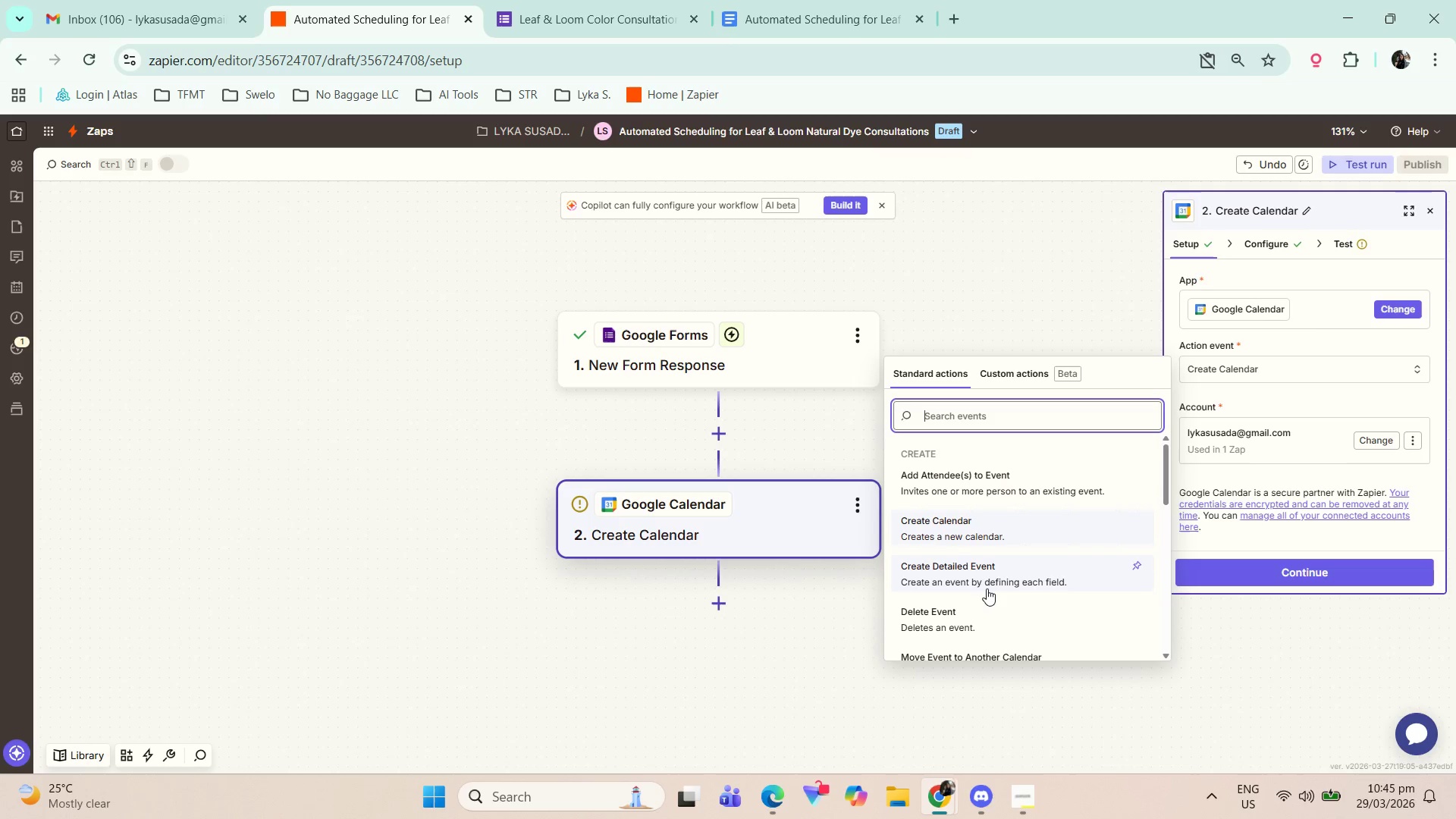 
wait(7.58)
 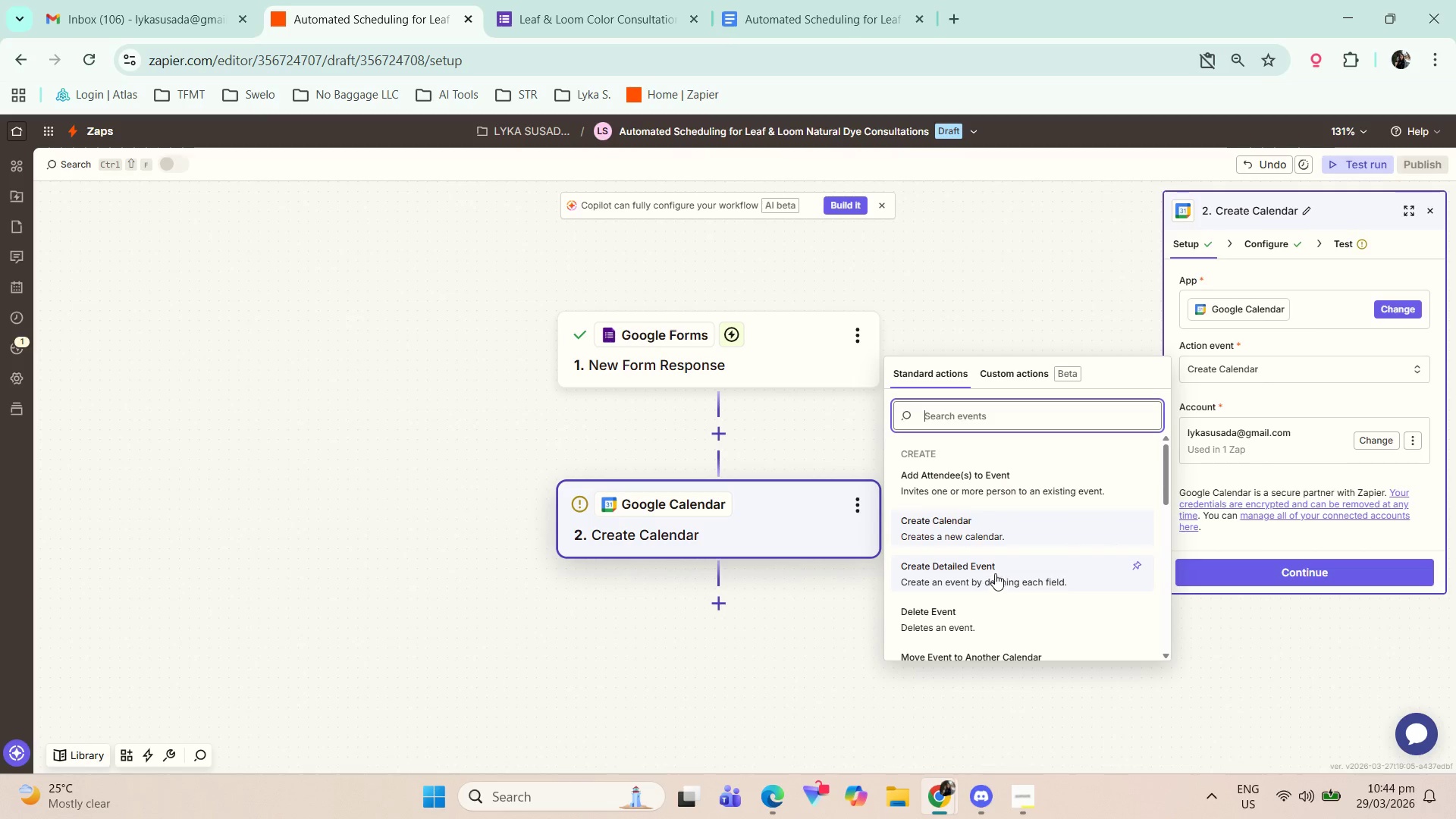 
scroll: coordinate [1015, 544], scroll_direction: down, amount: 5.0
 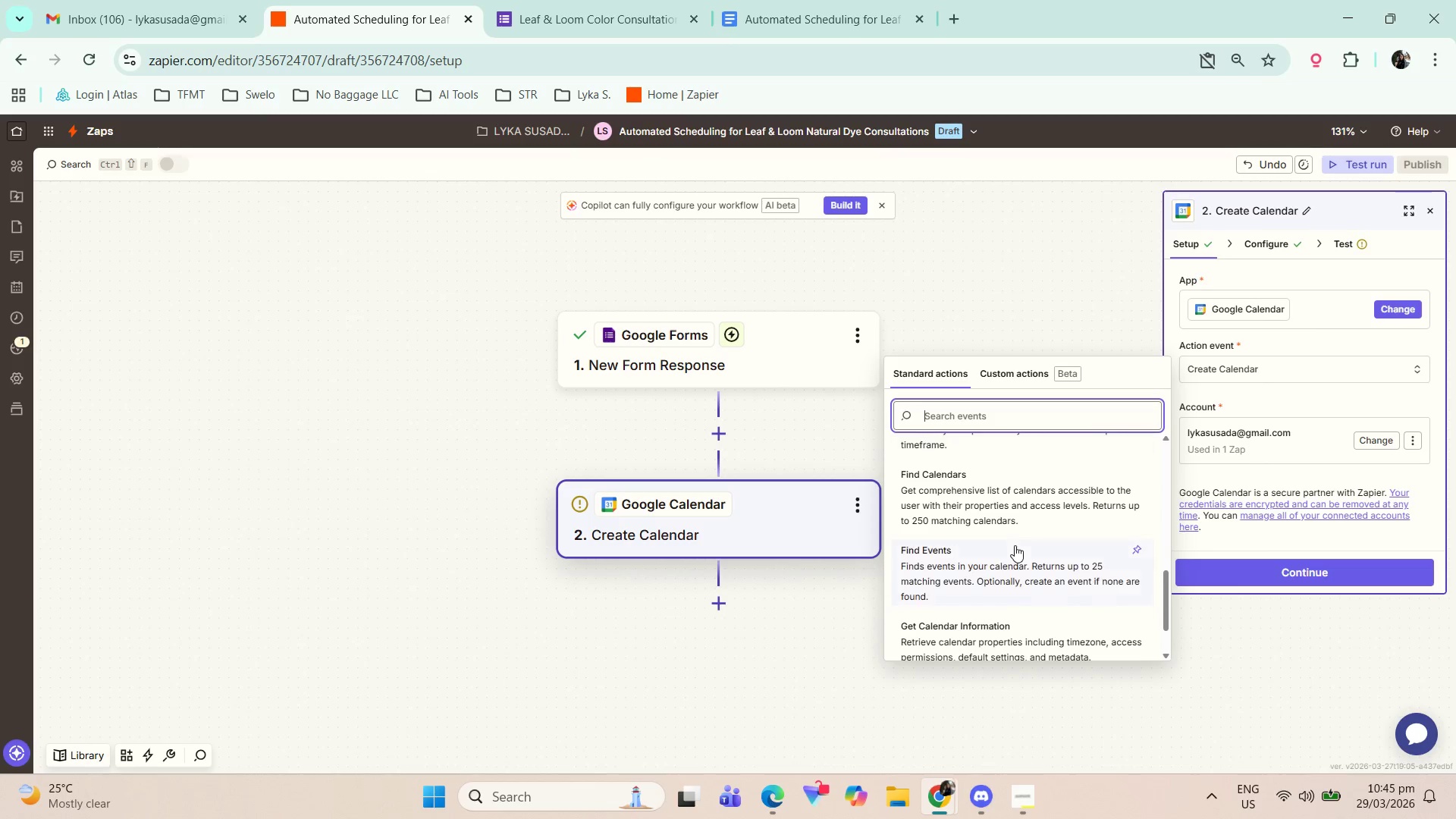 
scroll: coordinate [1015, 547], scroll_direction: up, amount: 1.0
 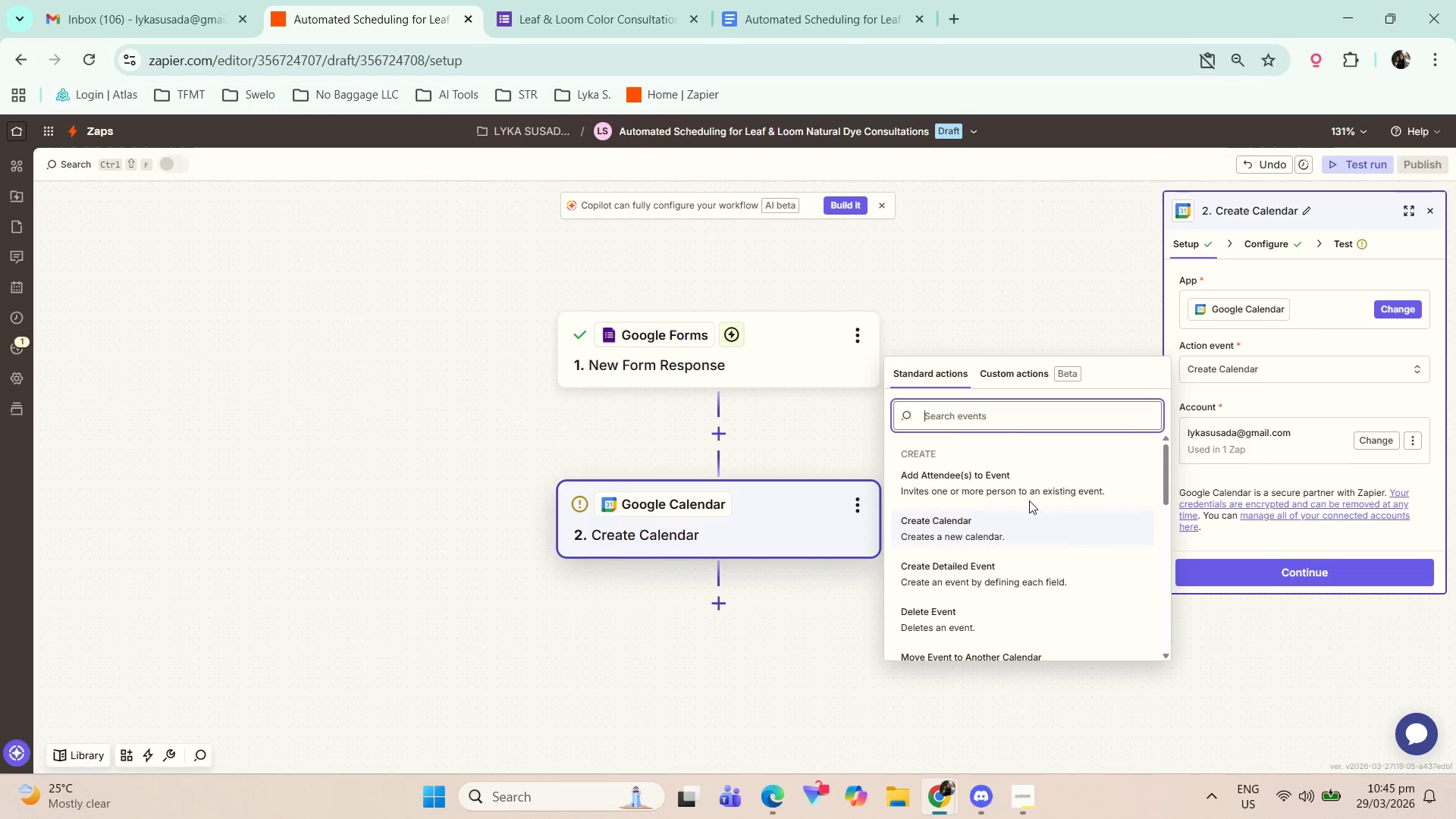 
left_click([1006, 568])
 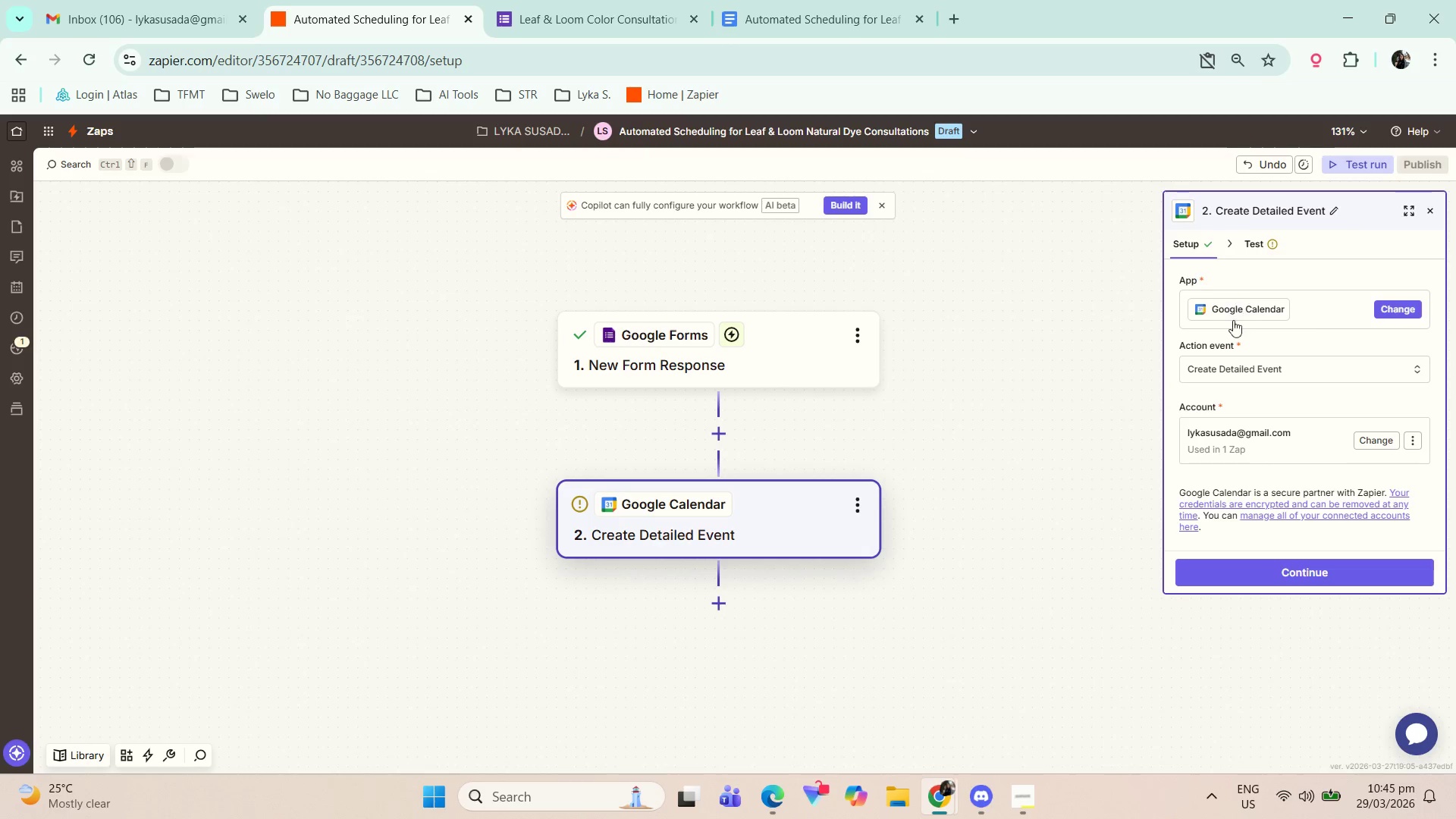 
scroll: coordinate [1258, 376], scroll_direction: down, amount: 2.0
 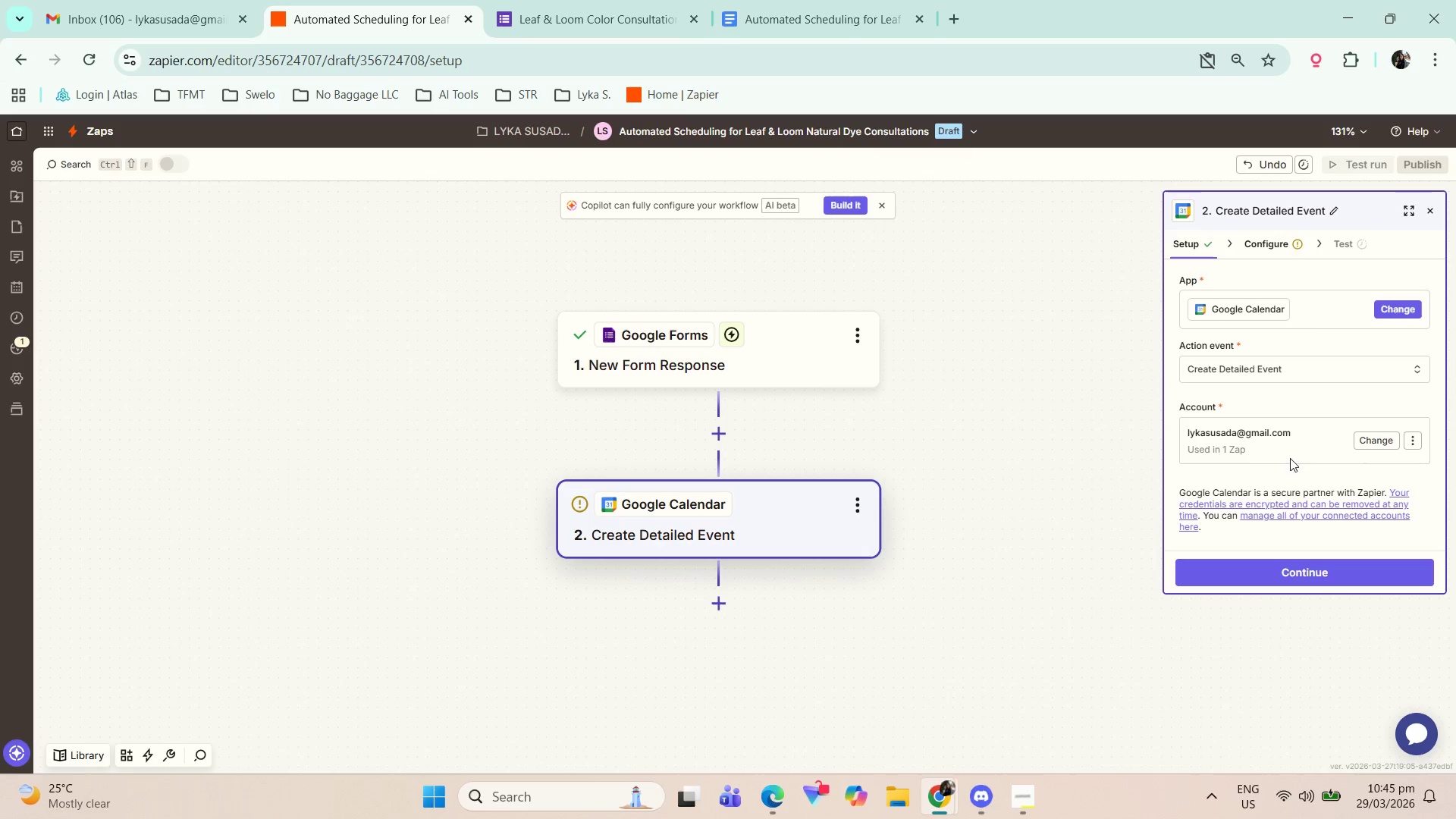 
left_click([1267, 239])
 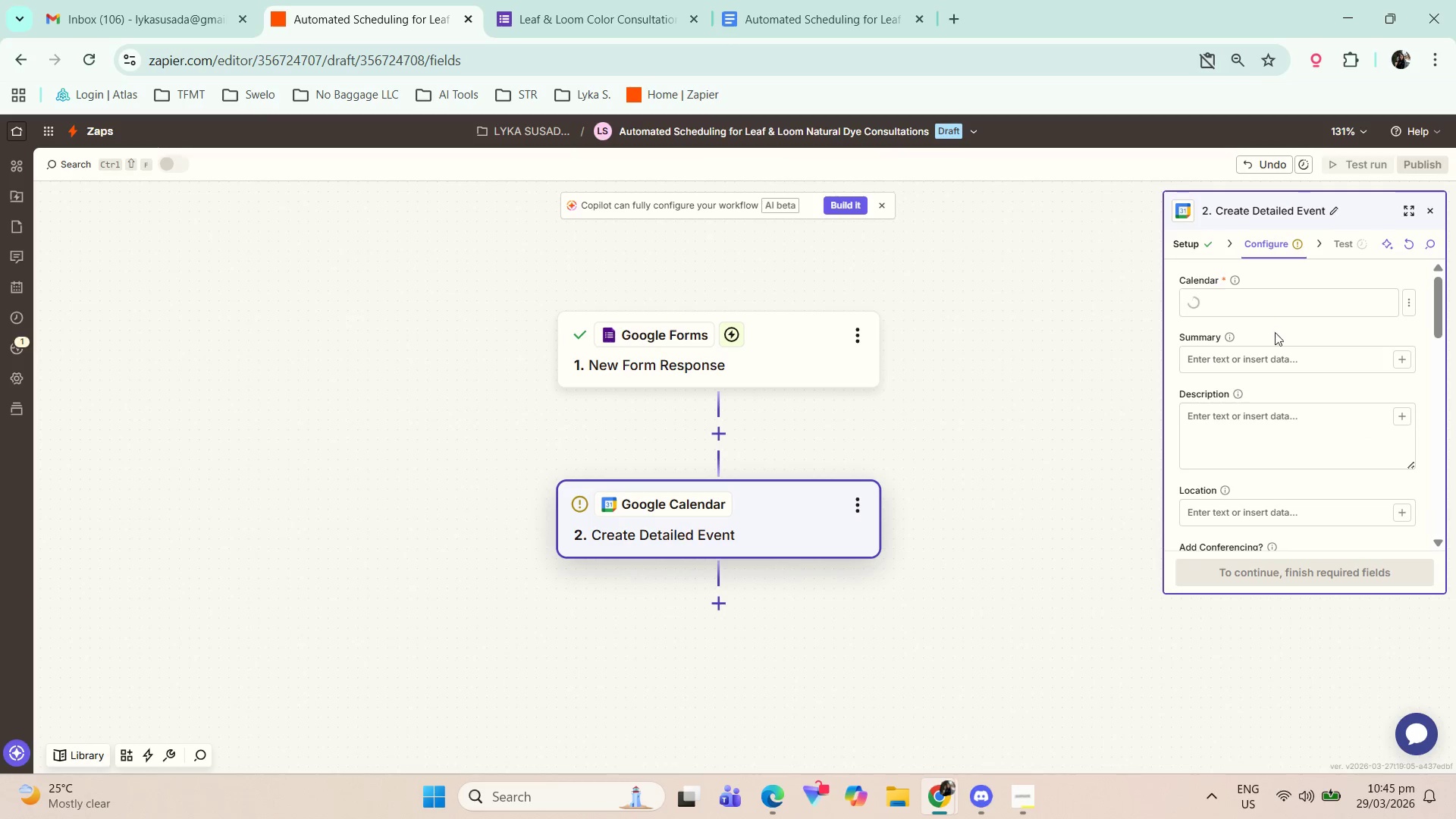 
scroll: coordinate [1276, 367], scroll_direction: down, amount: 5.0
 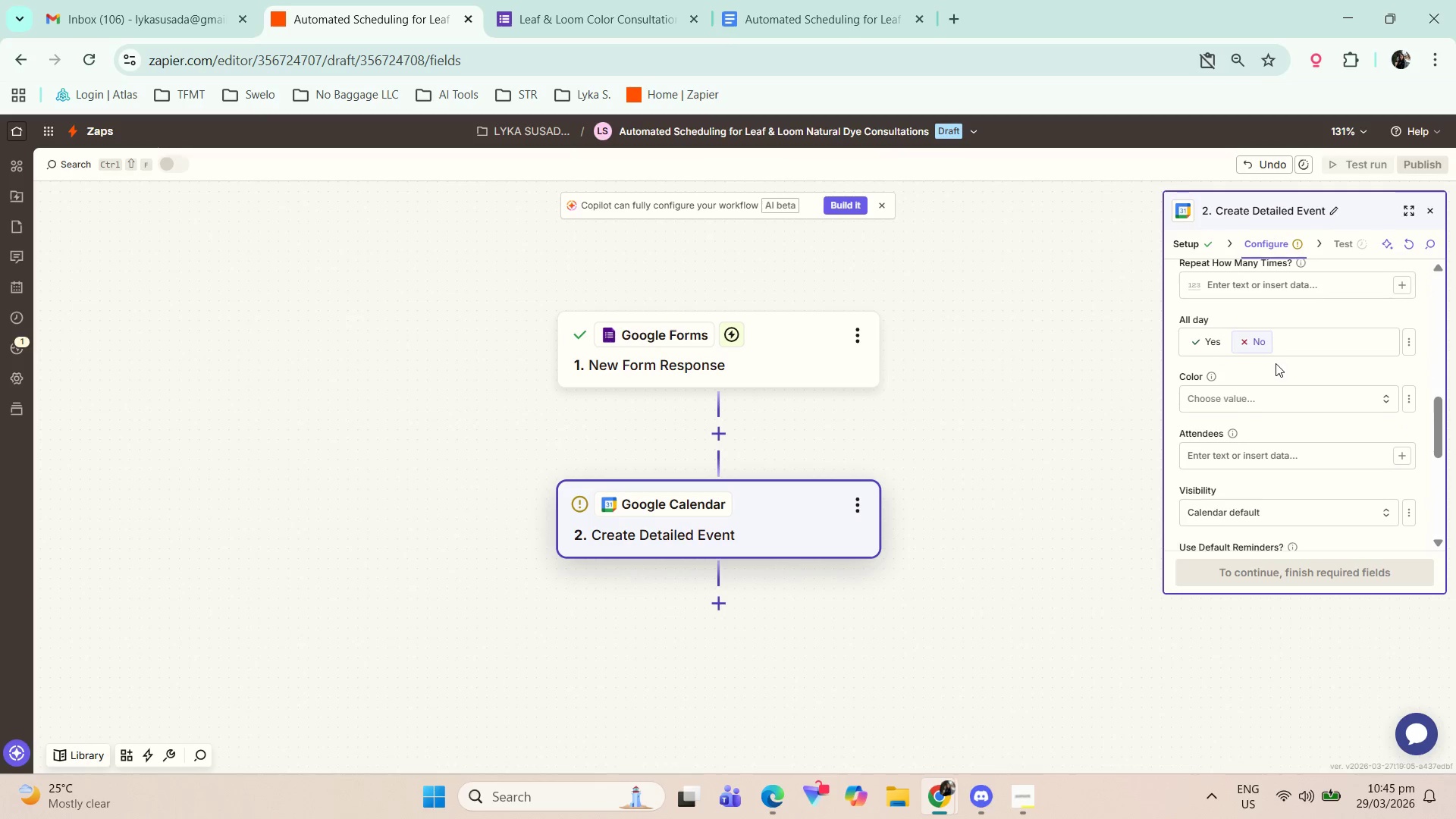 
left_click([1211, 243])
 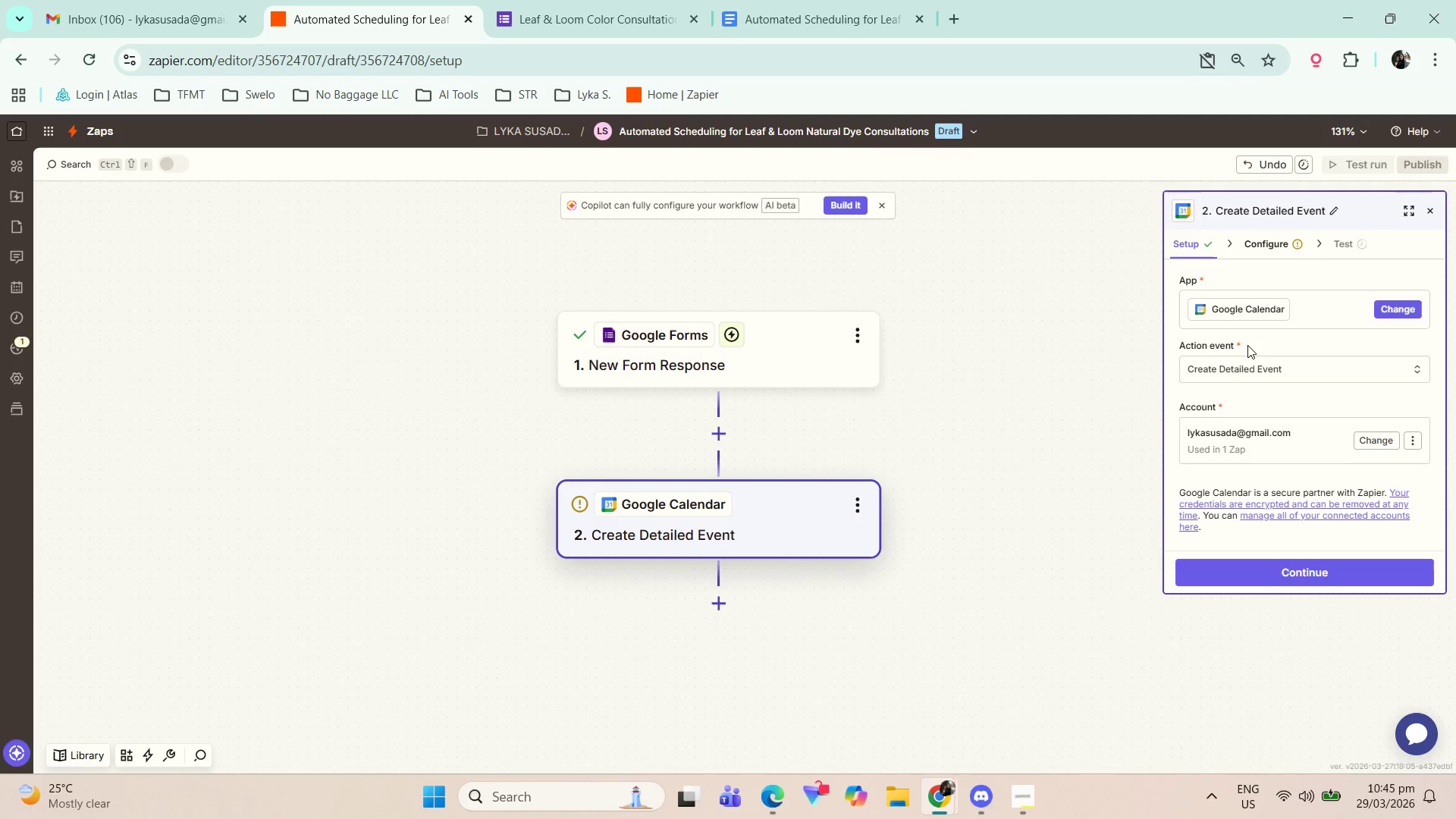 
scroll: coordinate [1276, 362], scroll_direction: down, amount: 1.0
 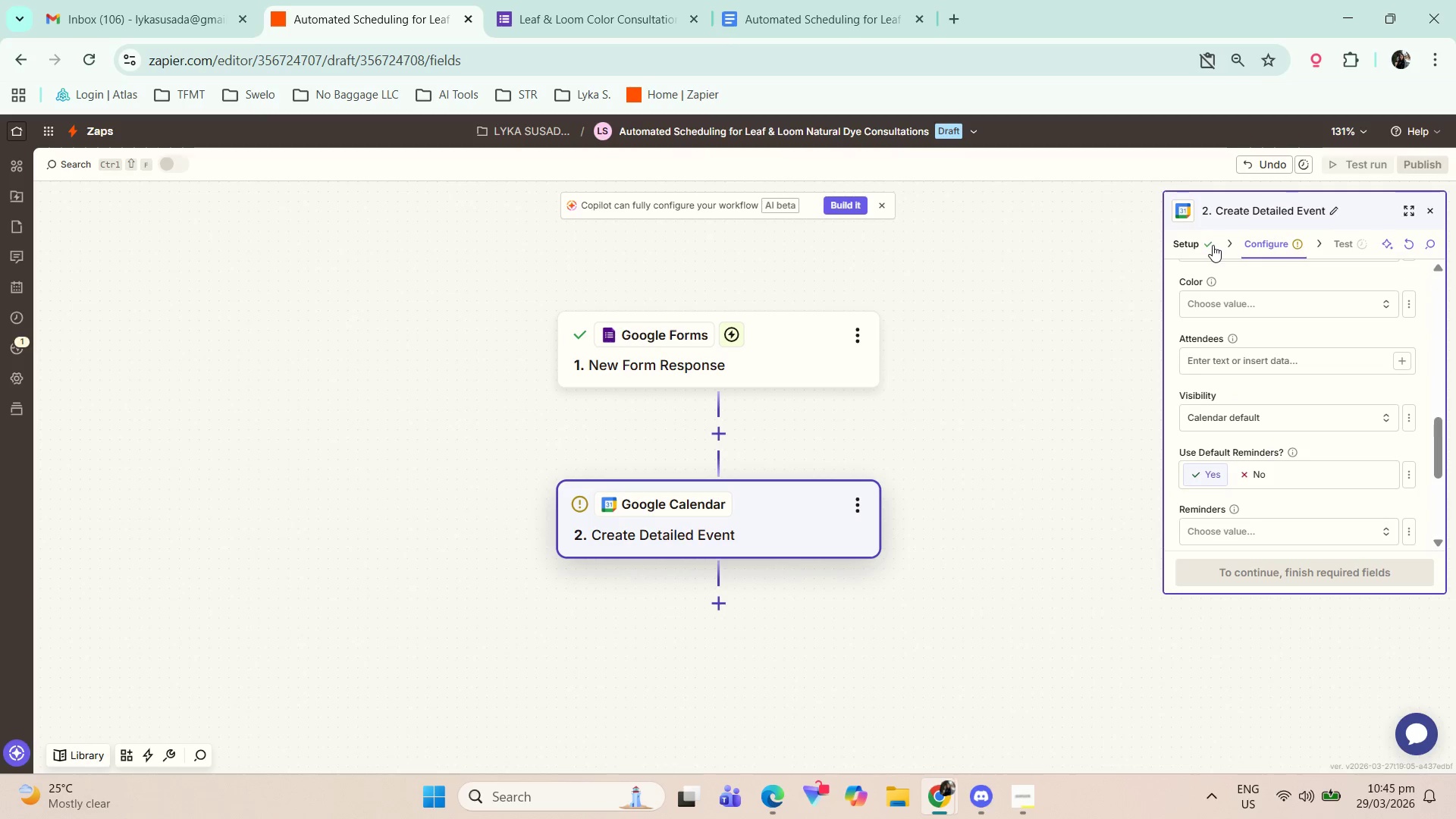 
left_click([1254, 378])
 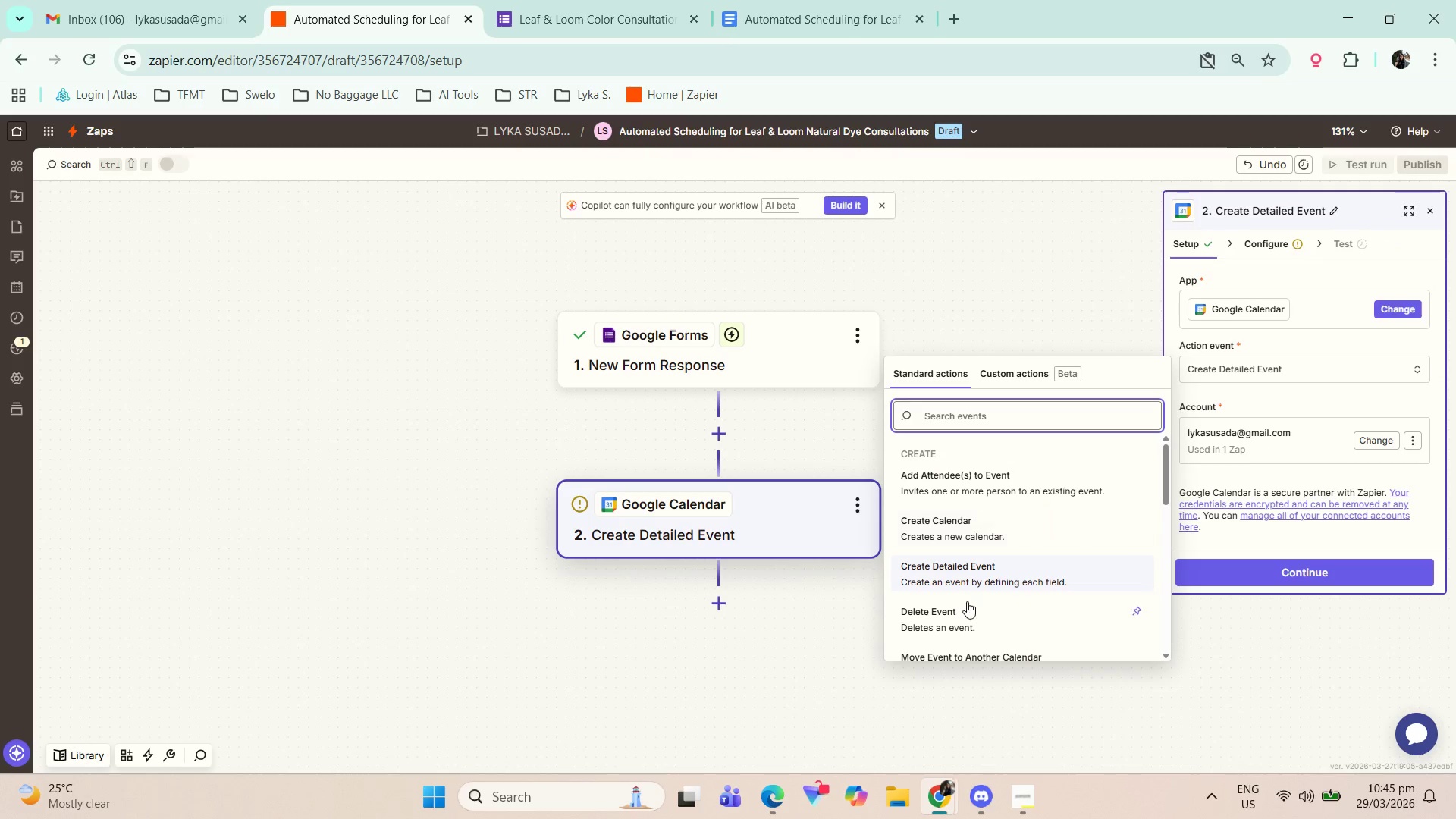 
scroll: coordinate [981, 601], scroll_direction: down, amount: 1.0
 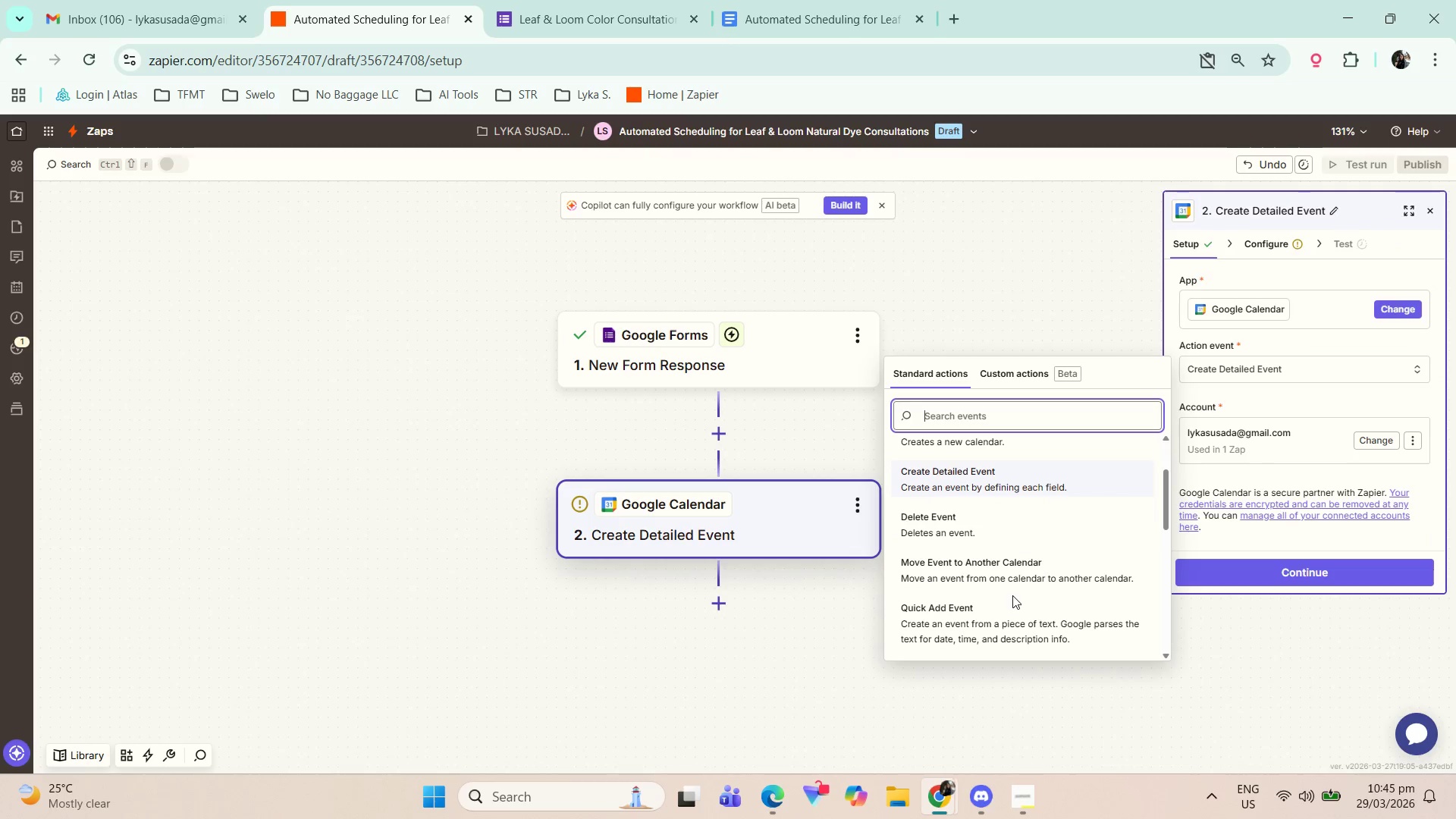 
left_click([994, 632])
 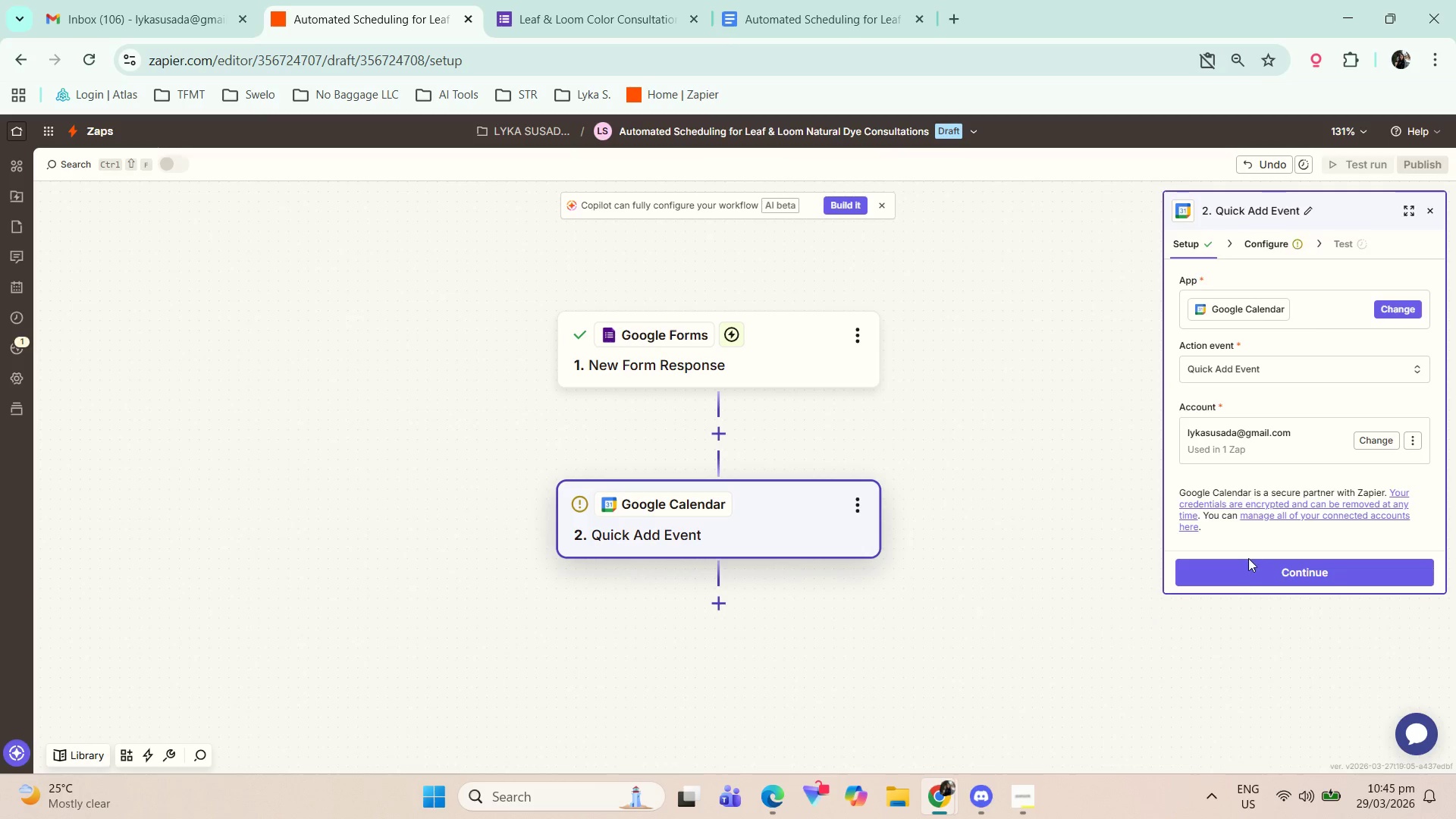 
left_click([1251, 570])
 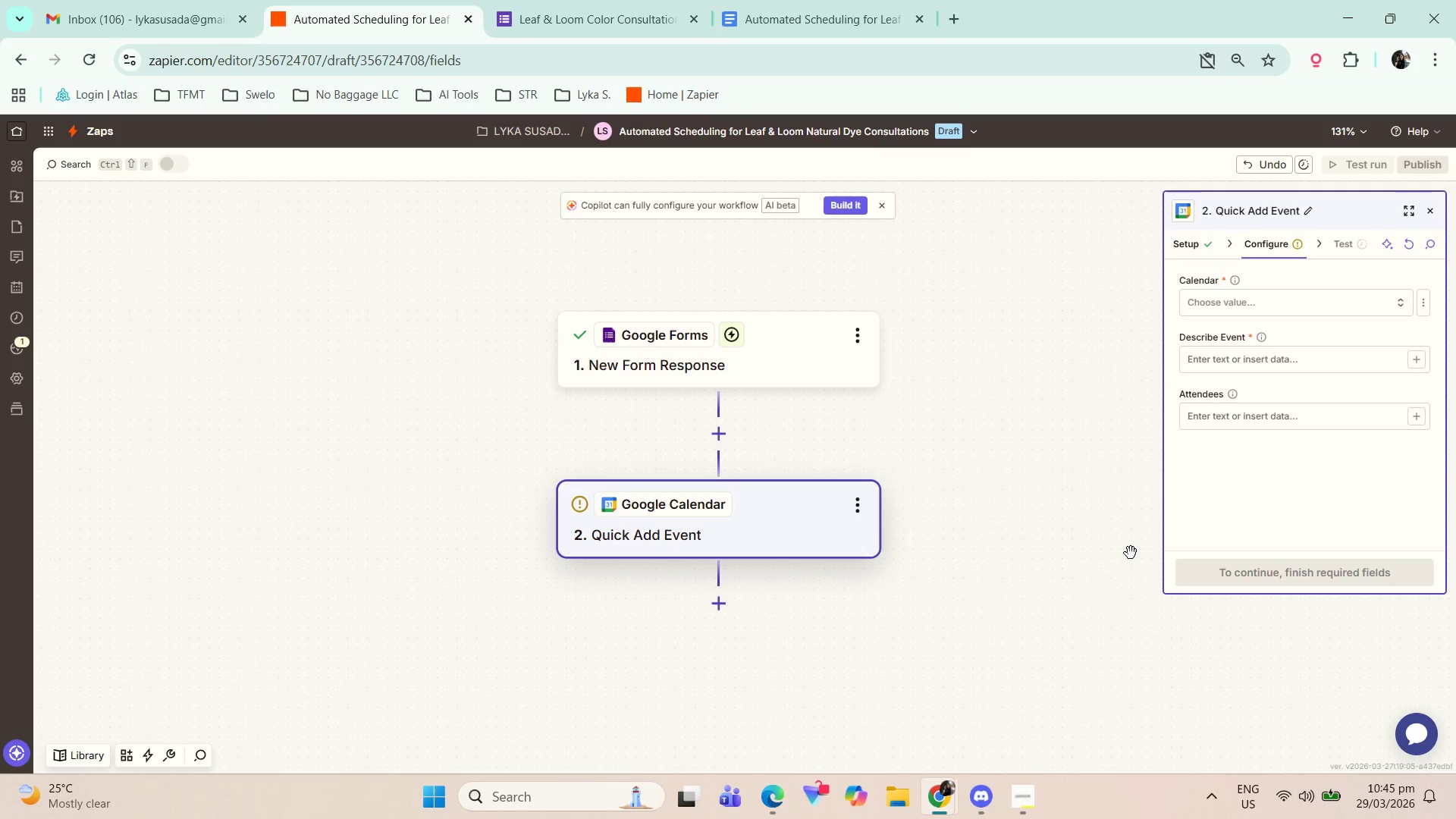 
wait(5.75)
 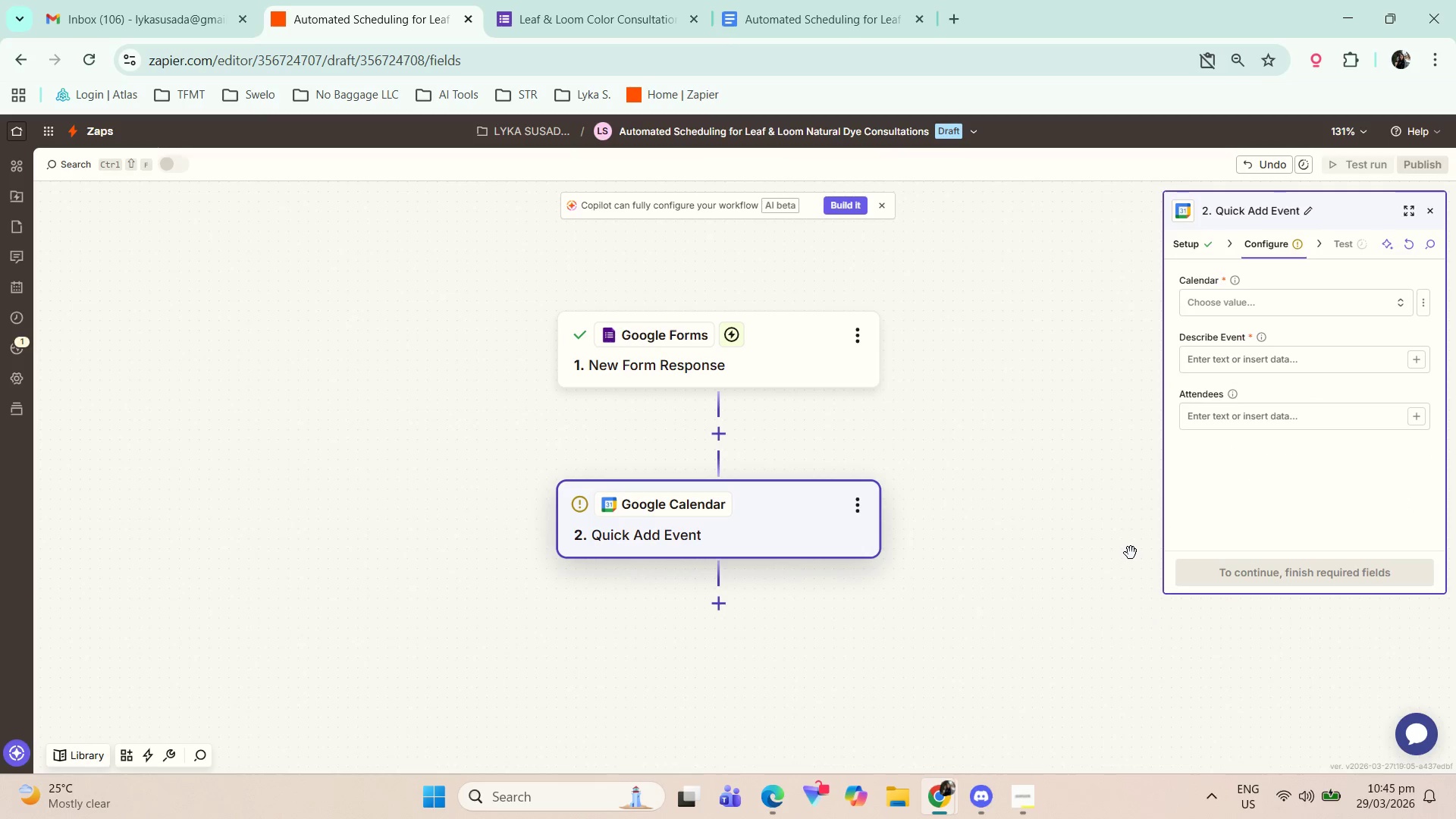 
left_click([1200, 244])
 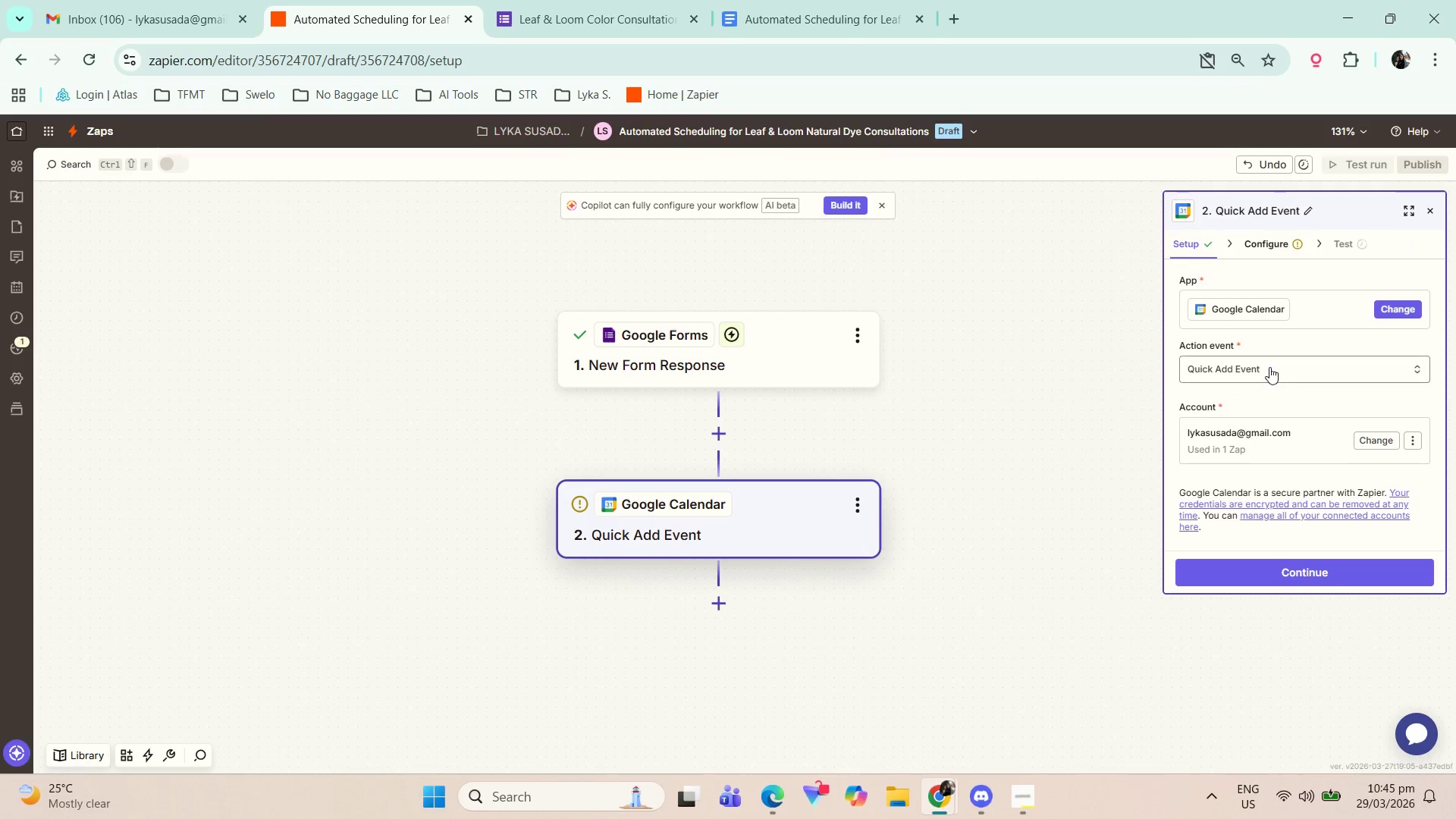 
left_click([1269, 367])
 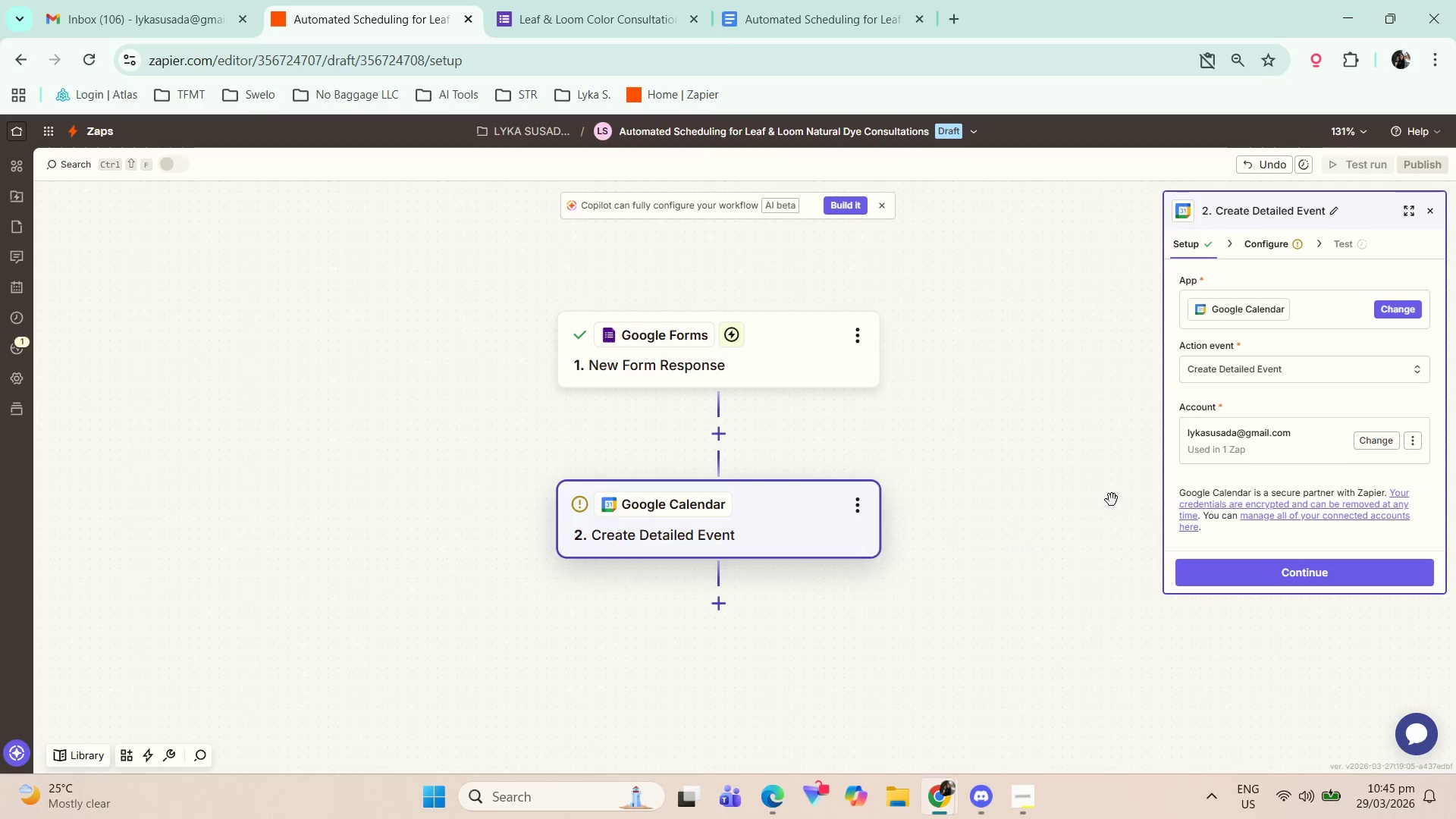 
left_click([1263, 563])
 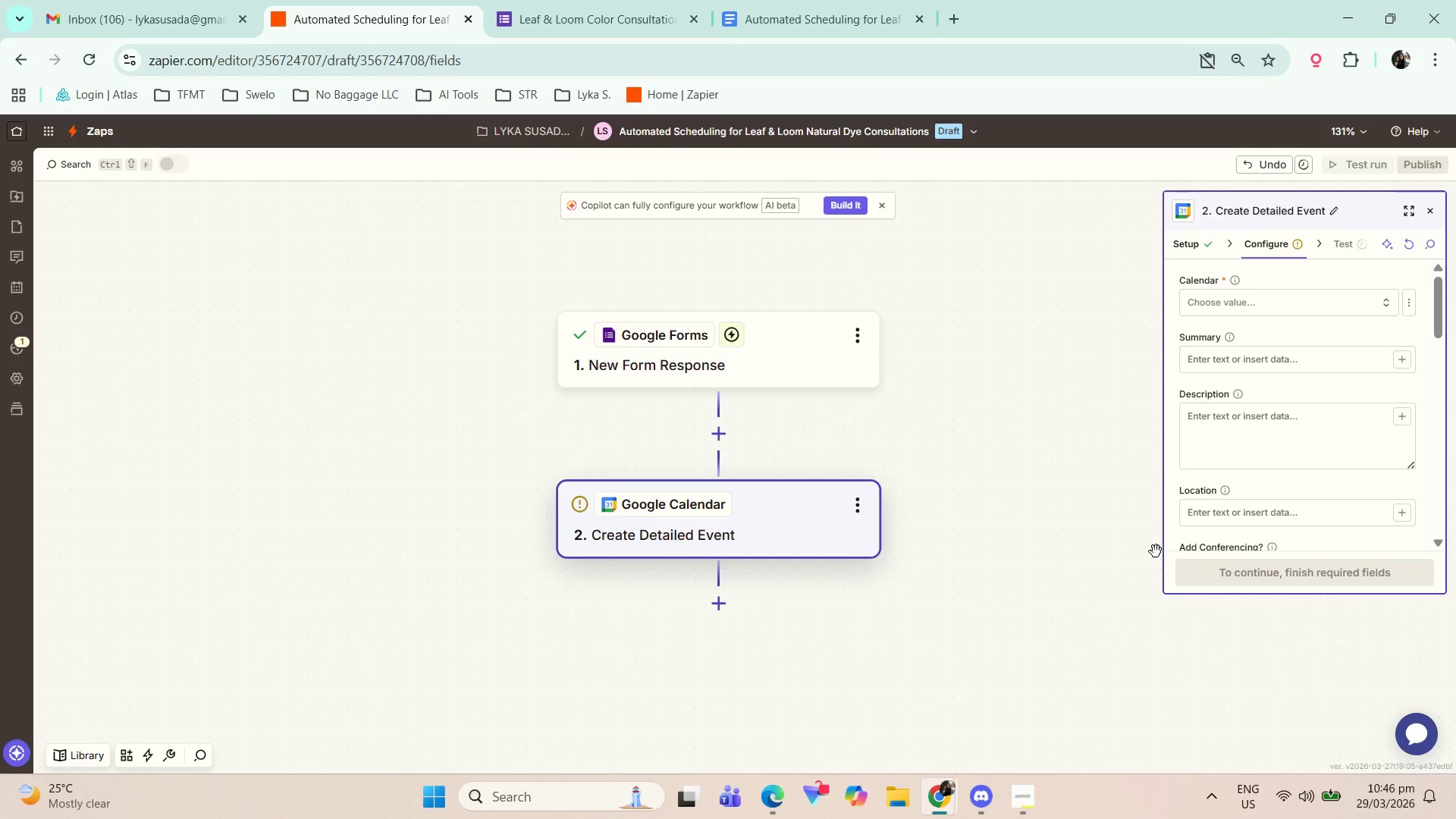 
wait(50.41)
 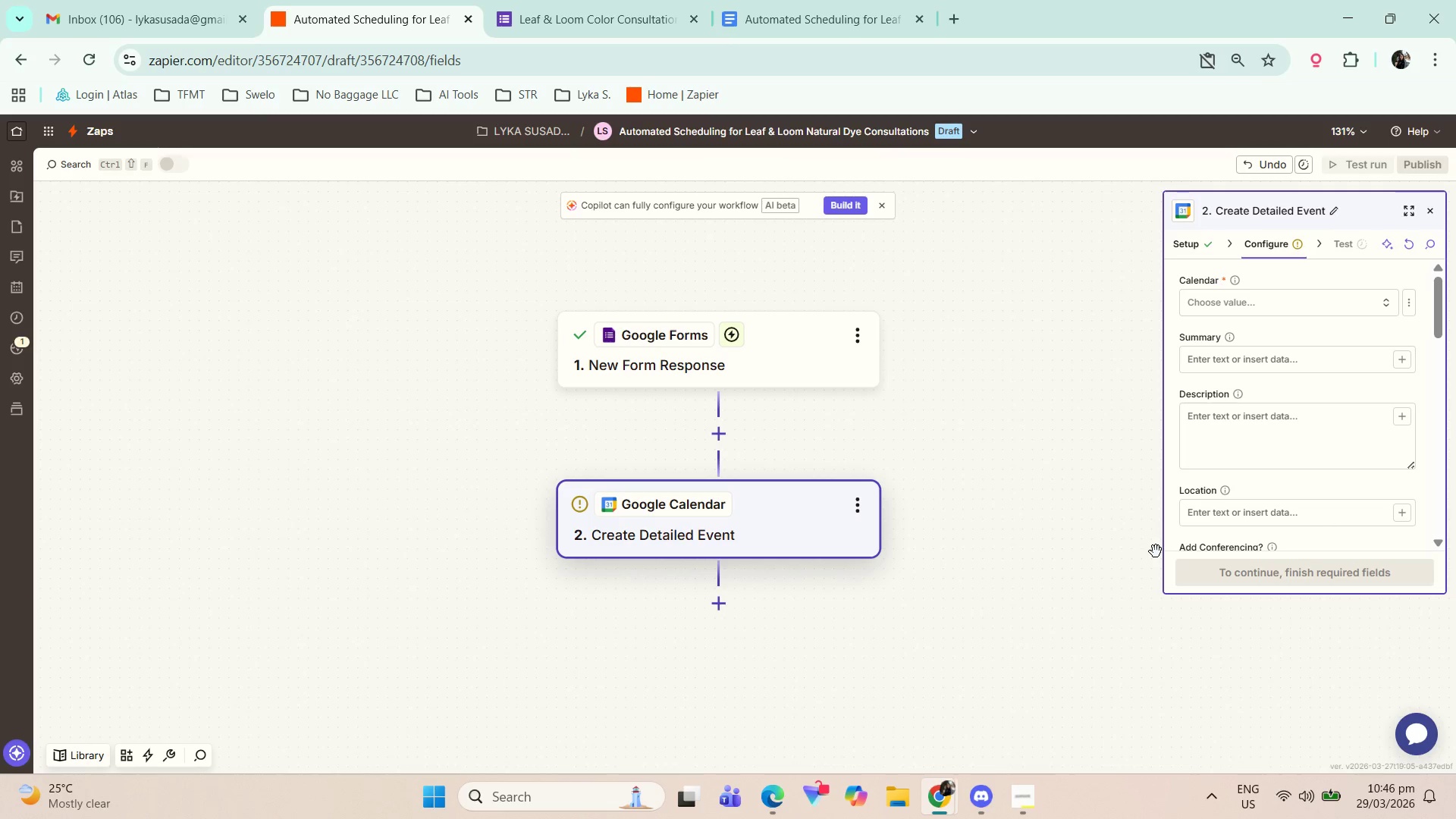 
left_click([1272, 303])
 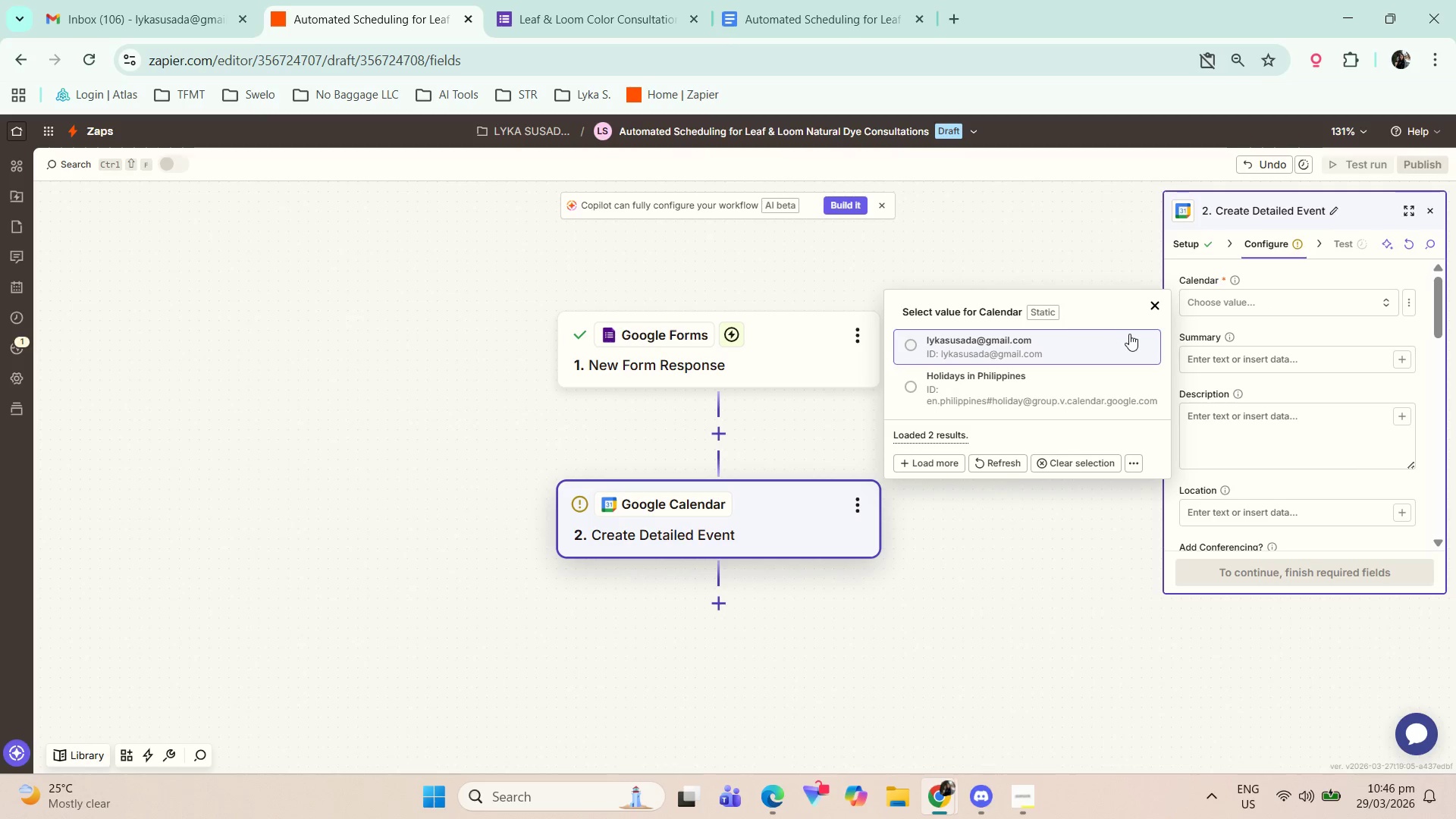 
wait(6.28)
 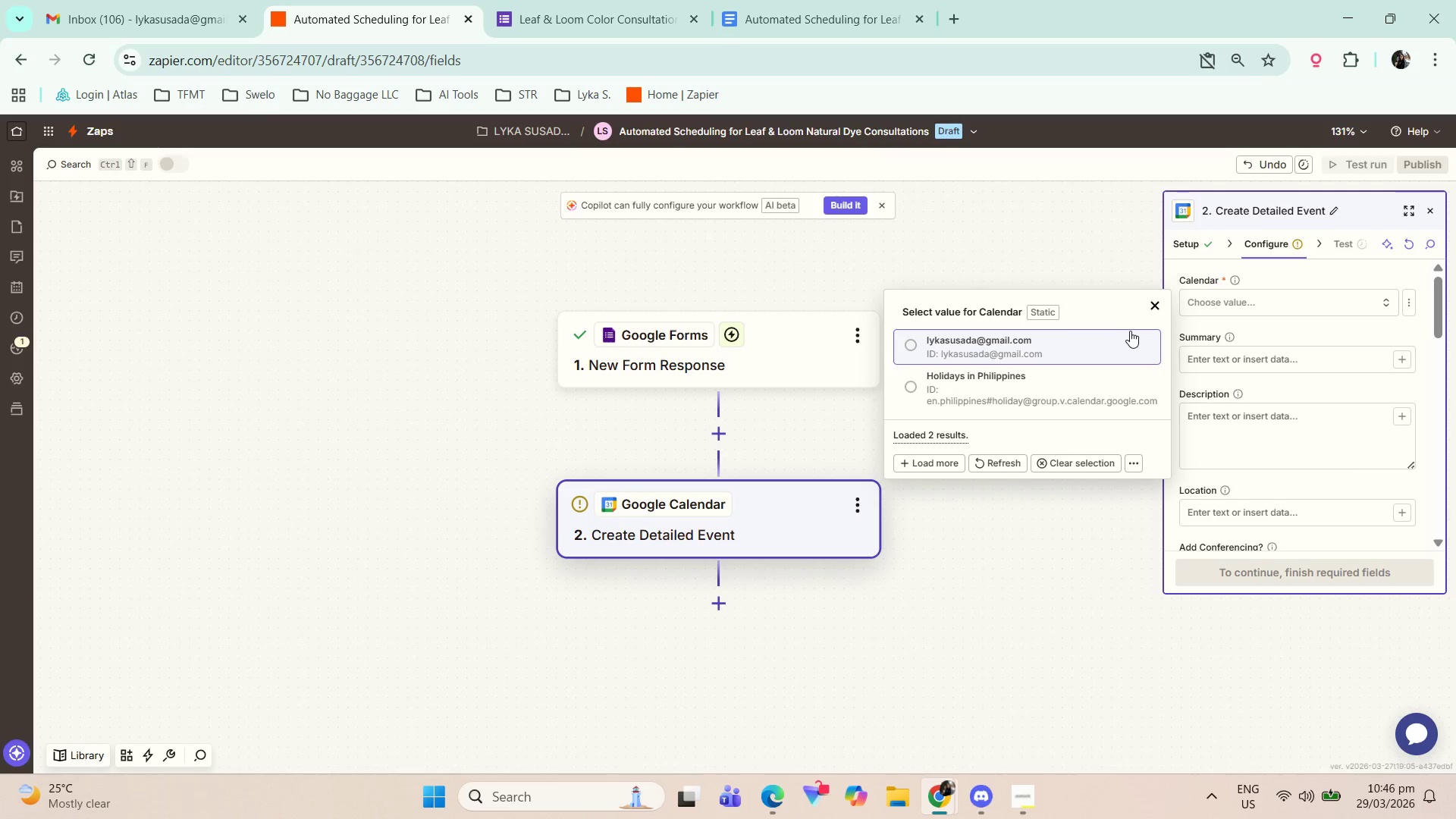 
left_click([1260, 359])
 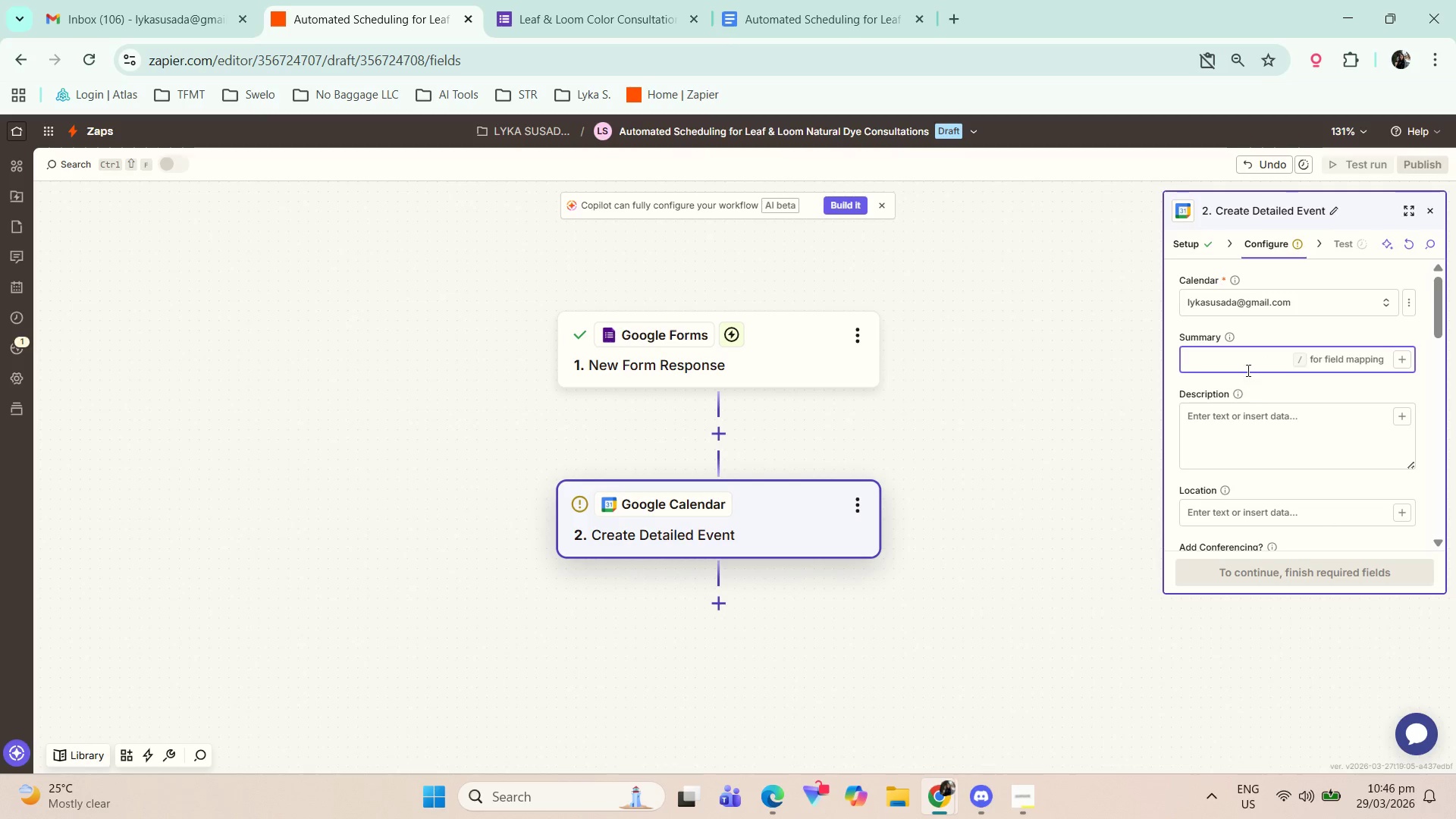 
wait(5.66)
 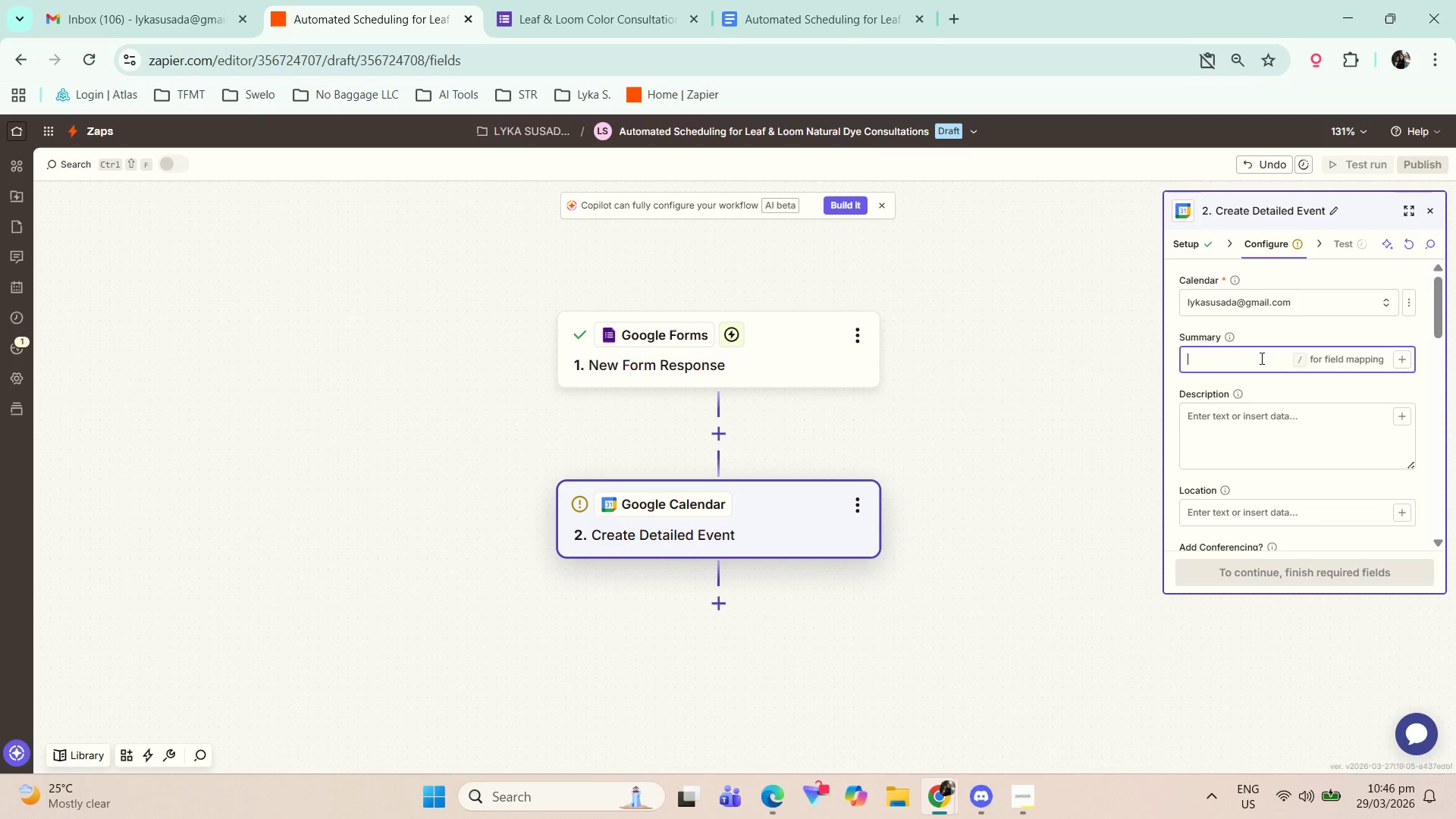 
left_click([1232, 337])
 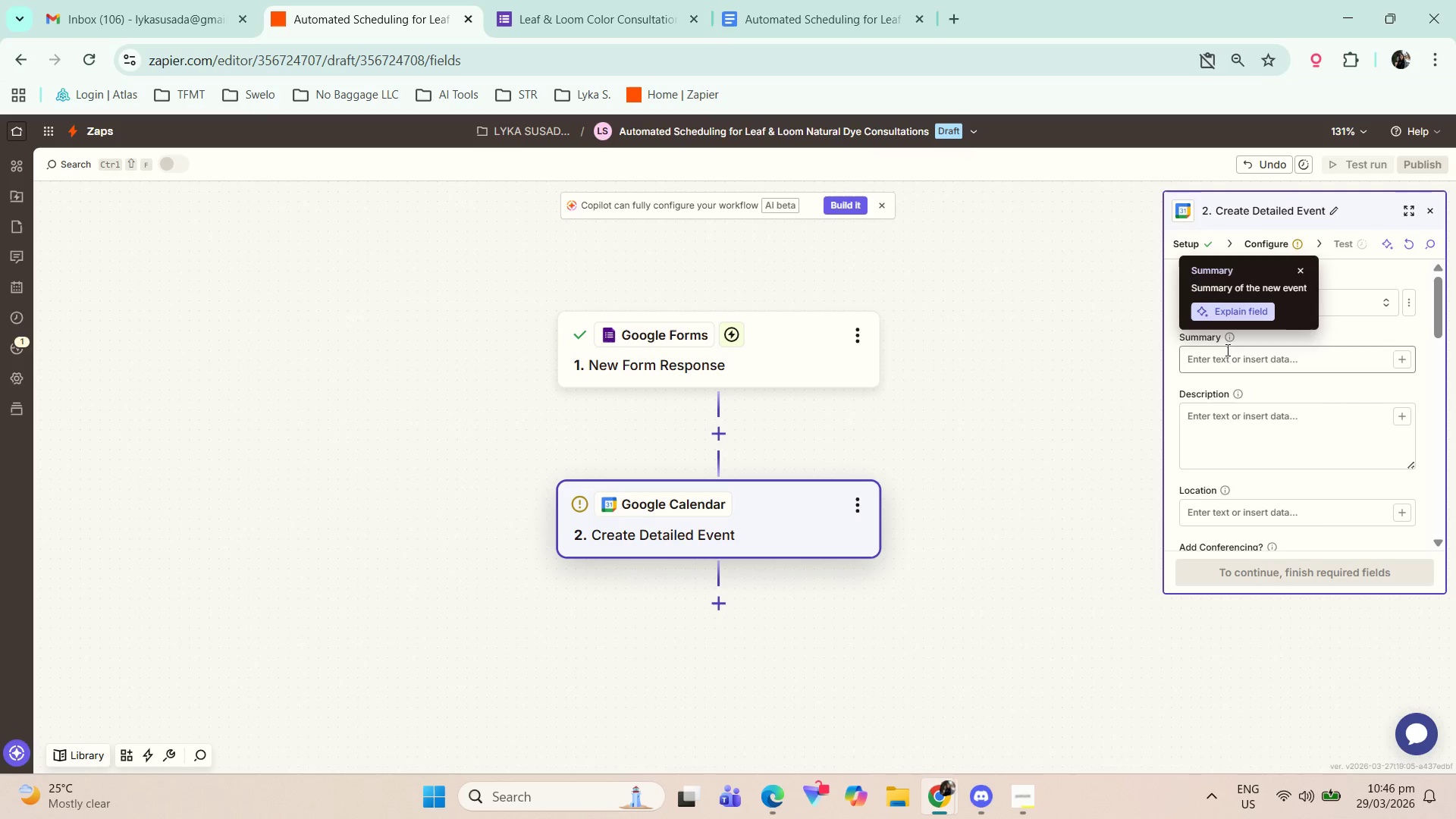 
wait(6.34)
 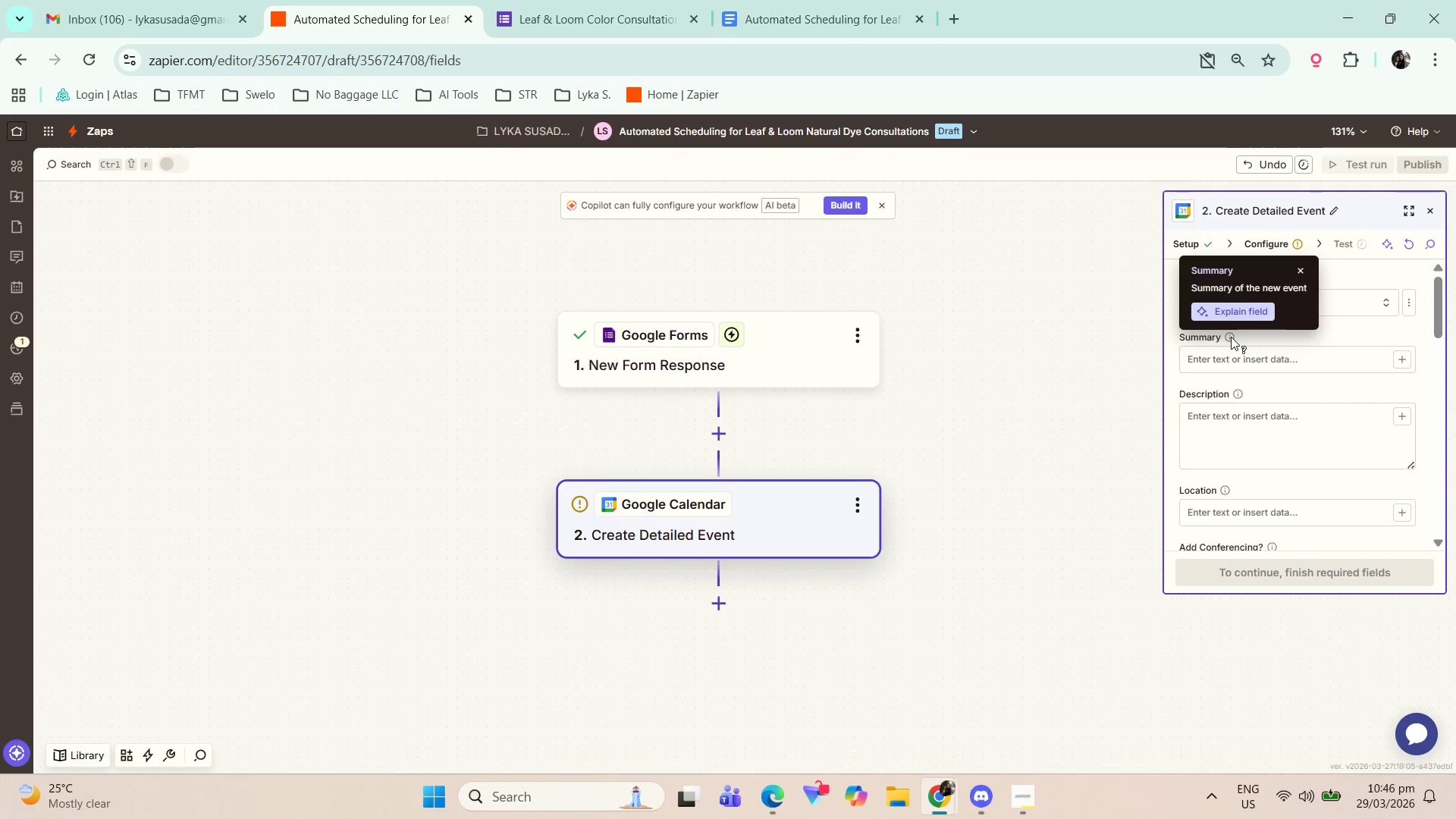 
scroll: coordinate [1232, 434], scroll_direction: down, amount: 1.0
 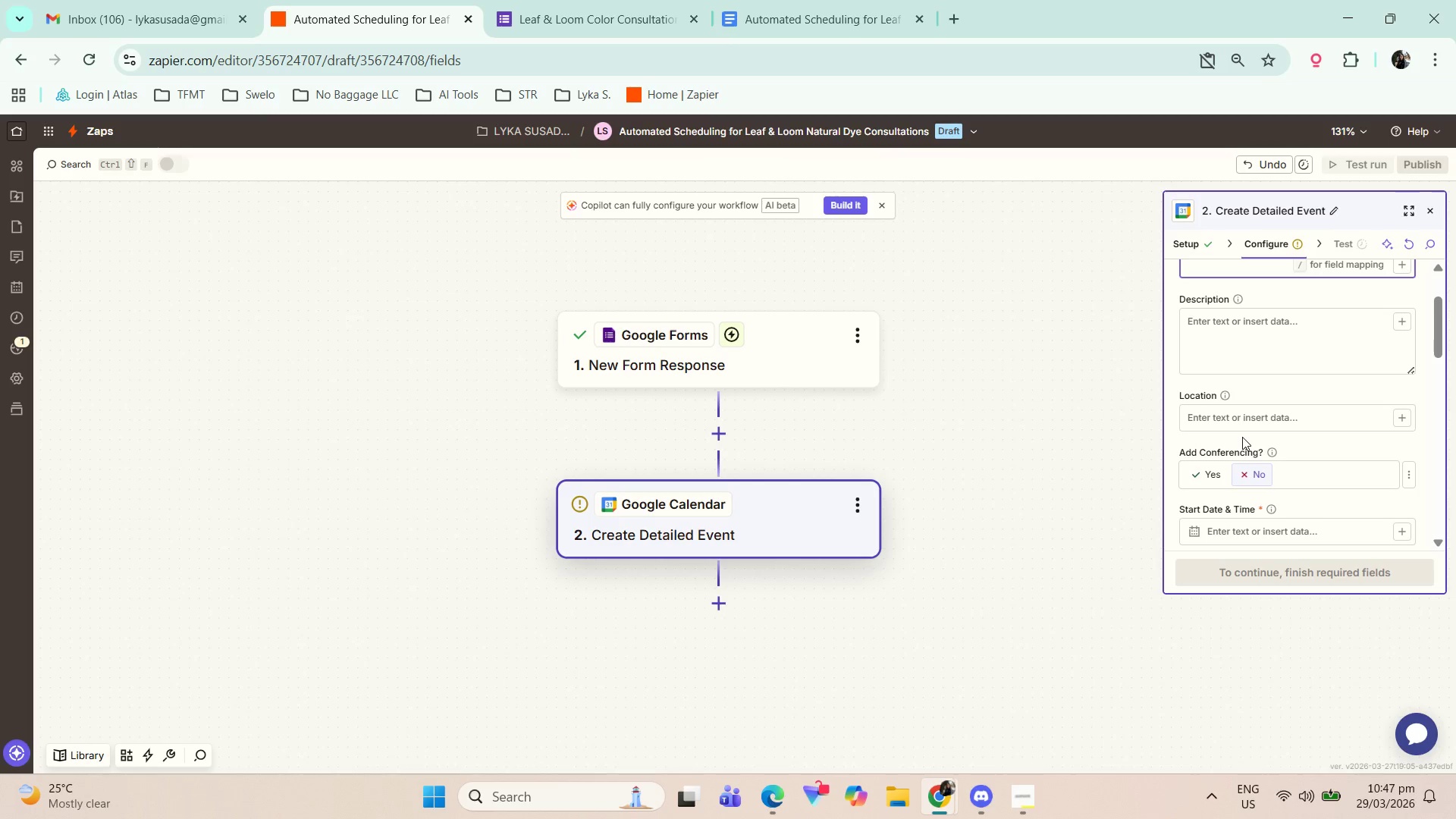 
wait(39.64)
 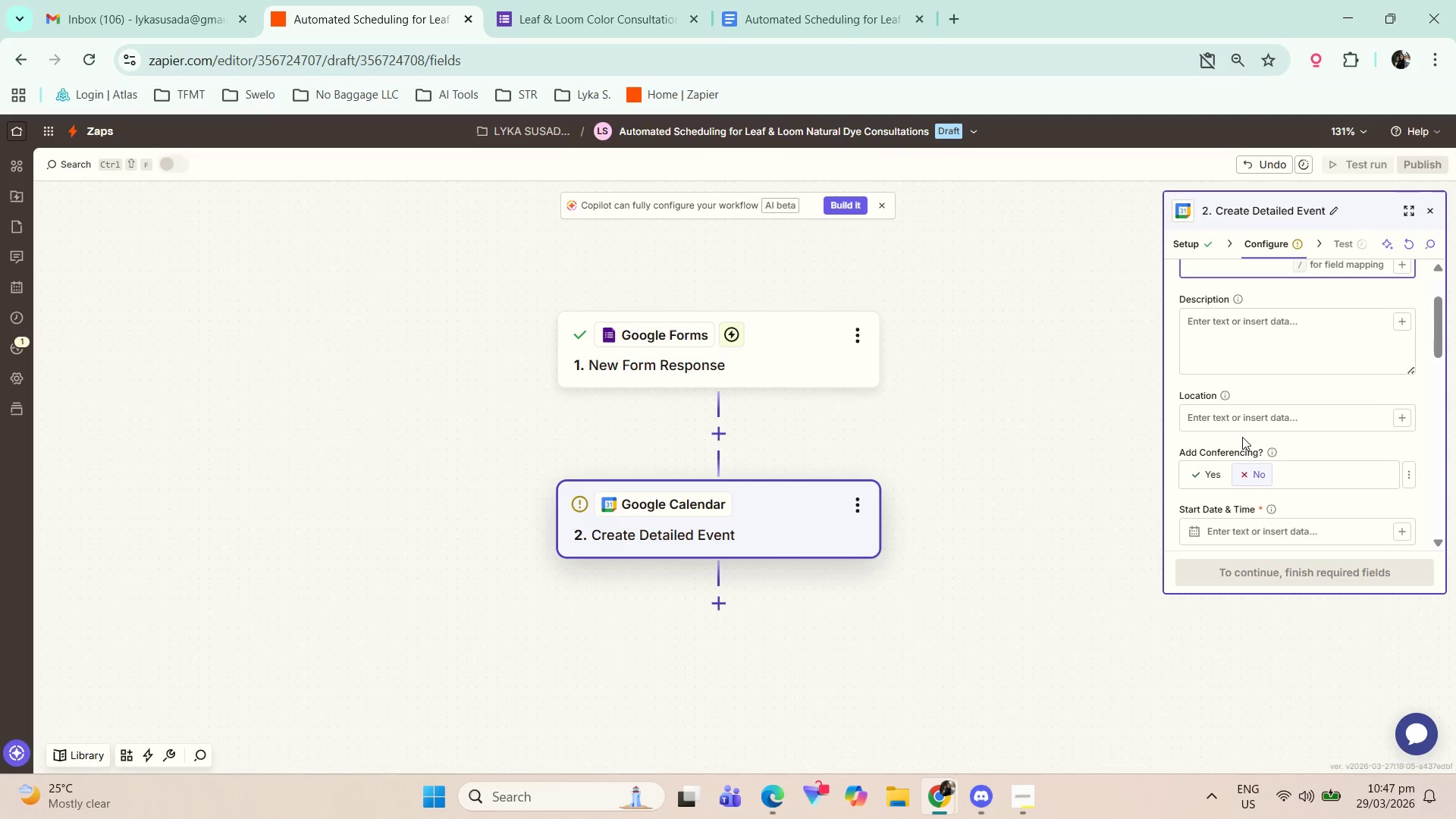 
scroll: coordinate [1233, 394], scroll_direction: up, amount: 3.0
 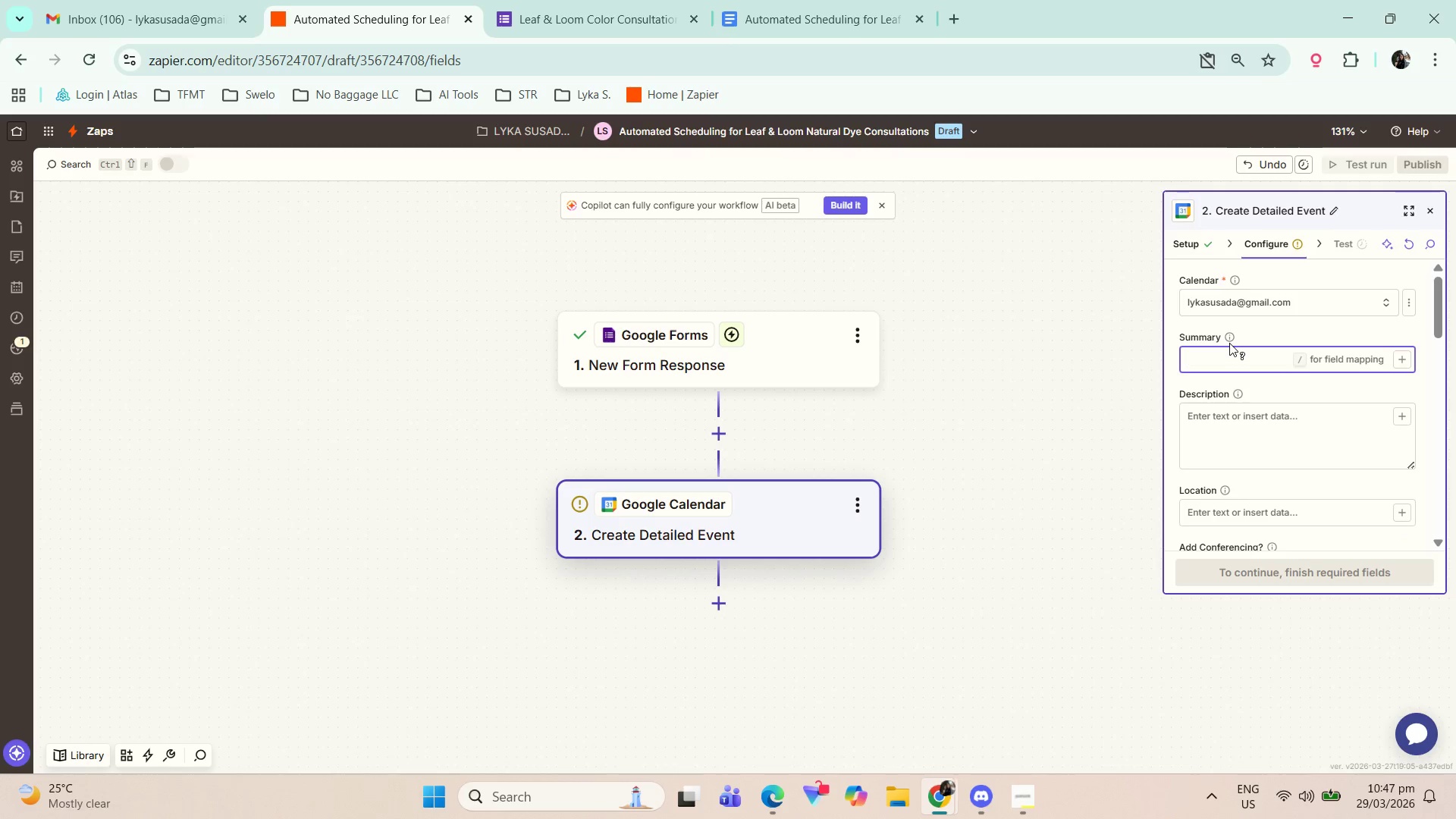 
scroll: coordinate [1256, 417], scroll_direction: down, amount: 3.0
 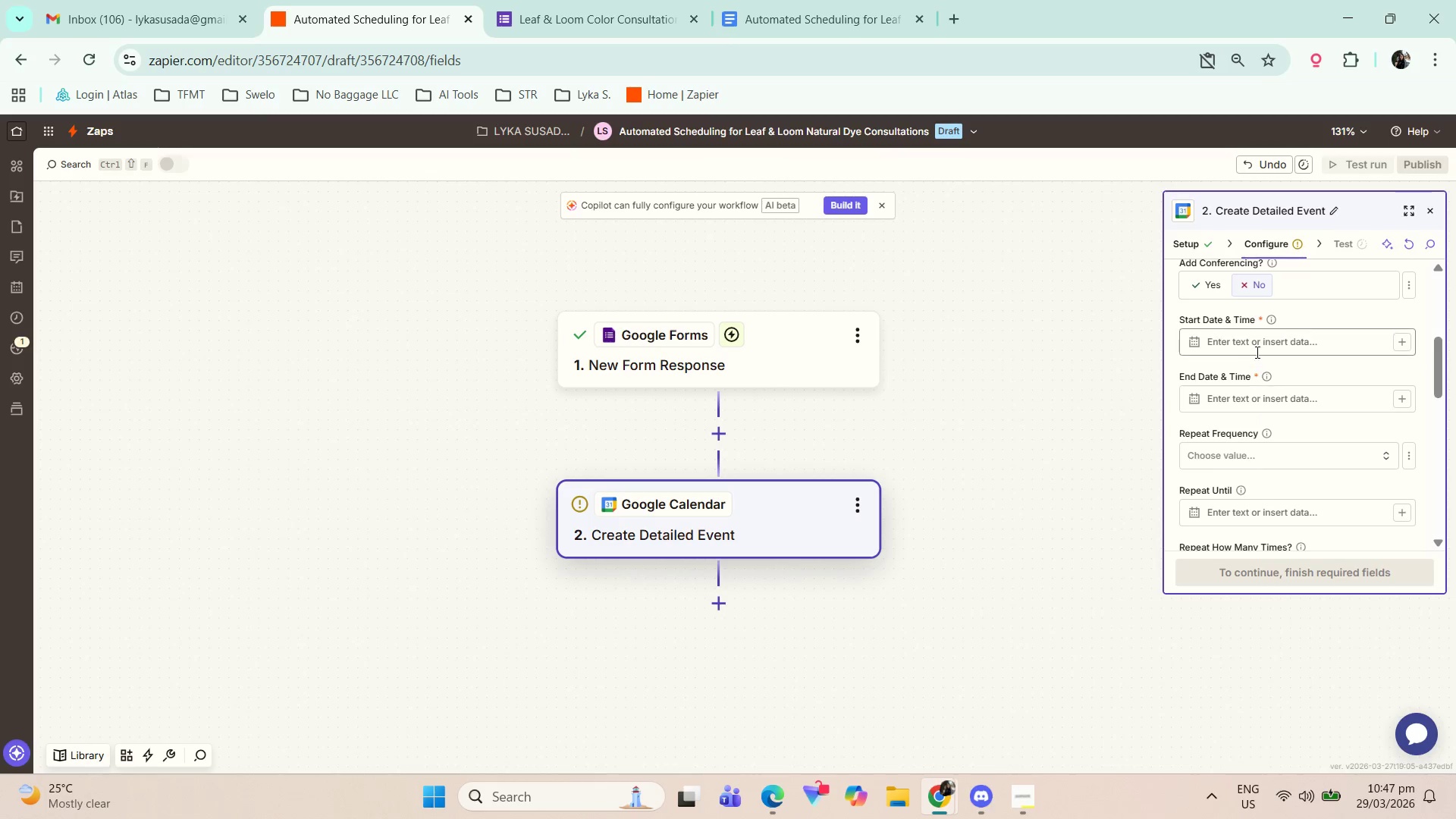 
left_click([1257, 344])
 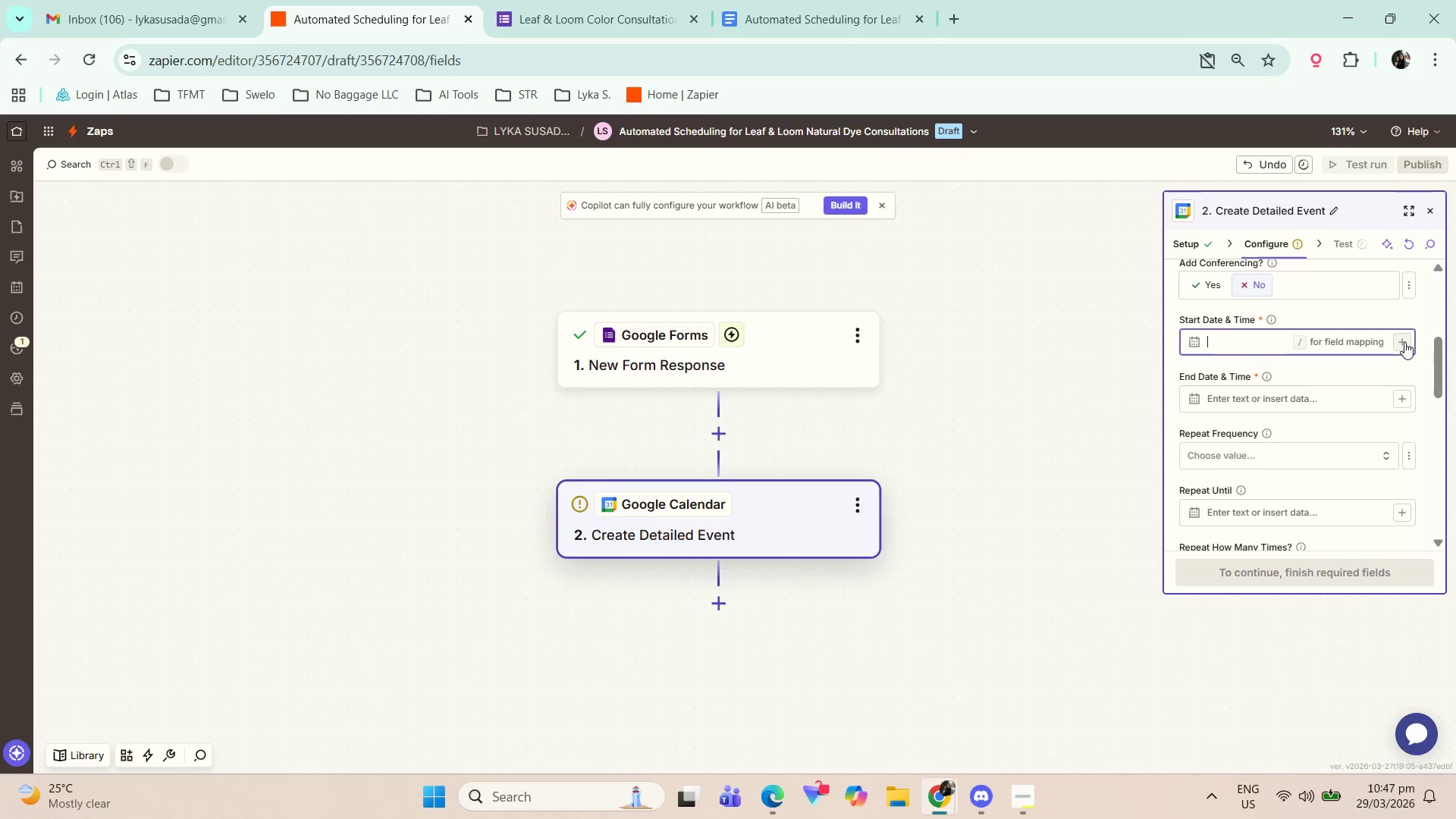 
left_click([1404, 341])
 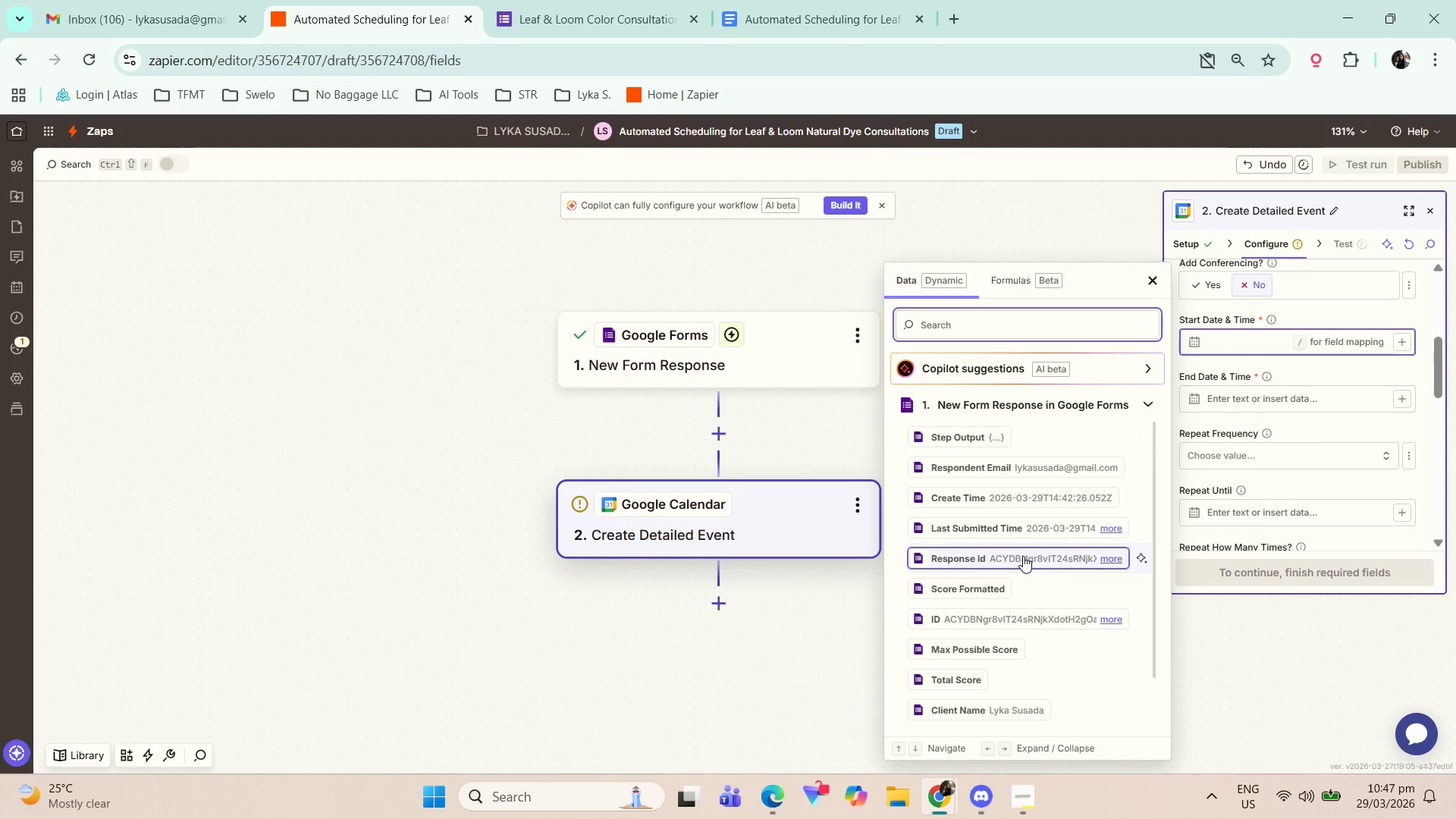 
scroll: coordinate [993, 583], scroll_direction: down, amount: 1.0
 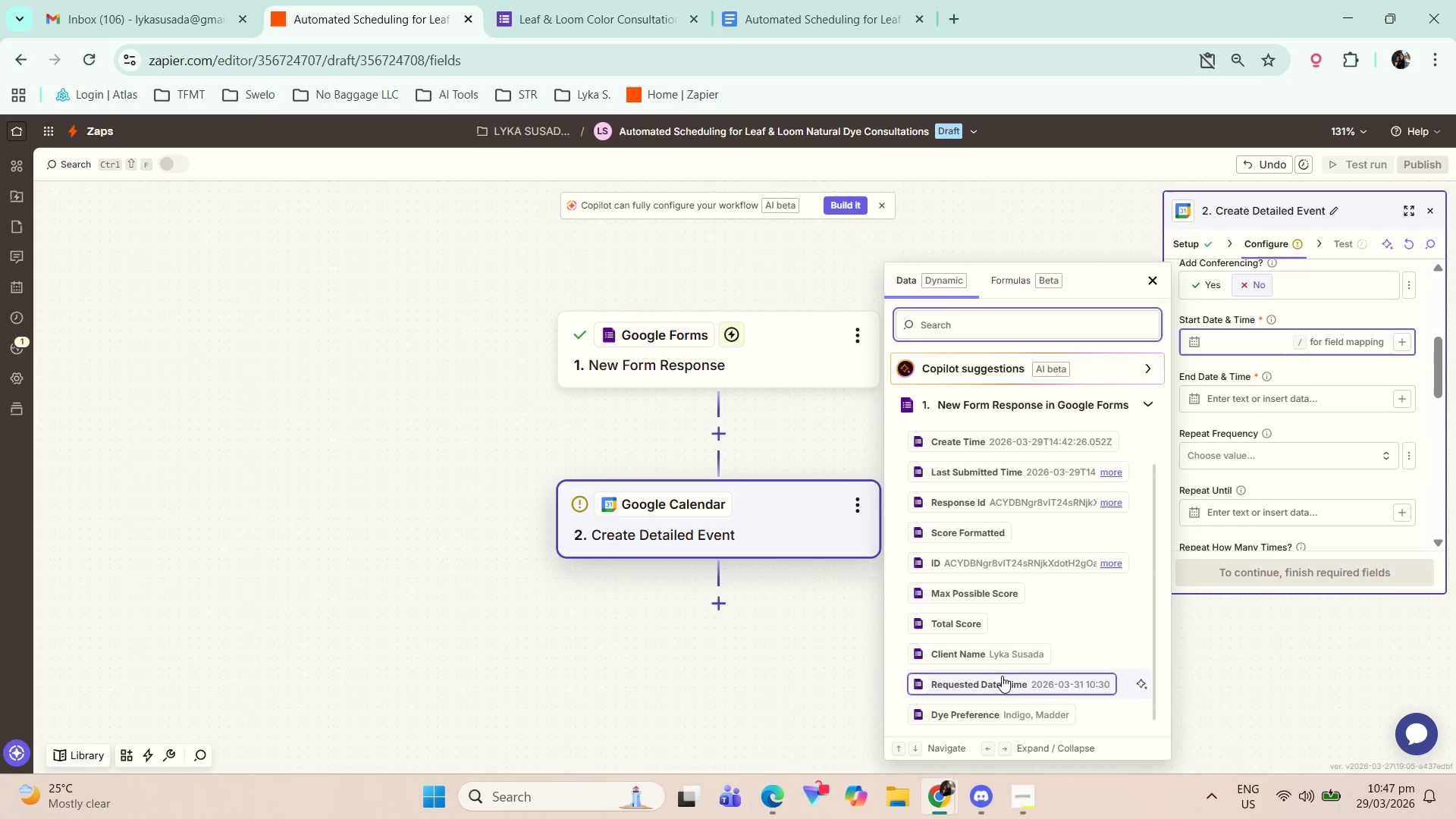 
left_click([1002, 679])
 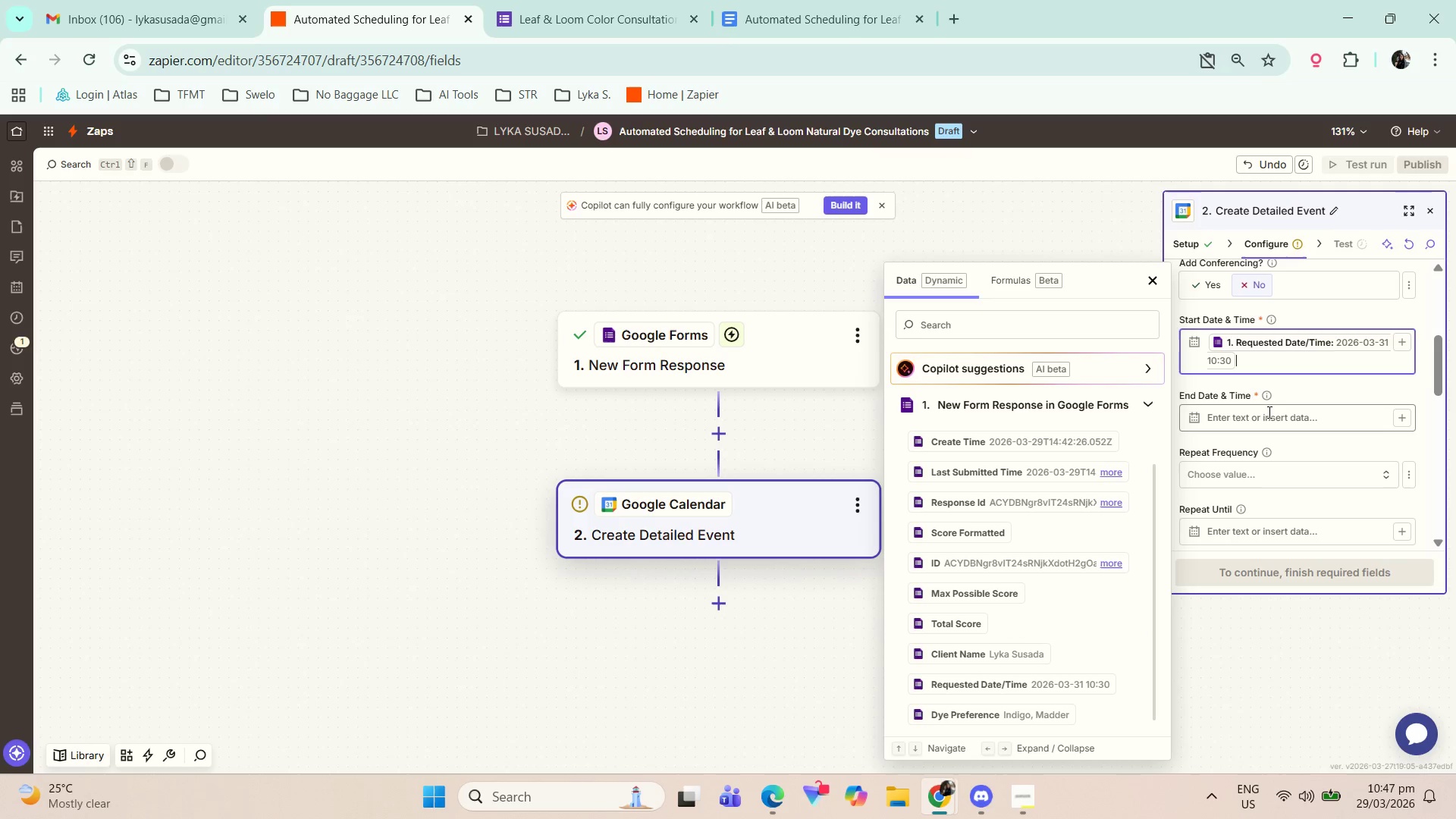 
left_click([1278, 417])
 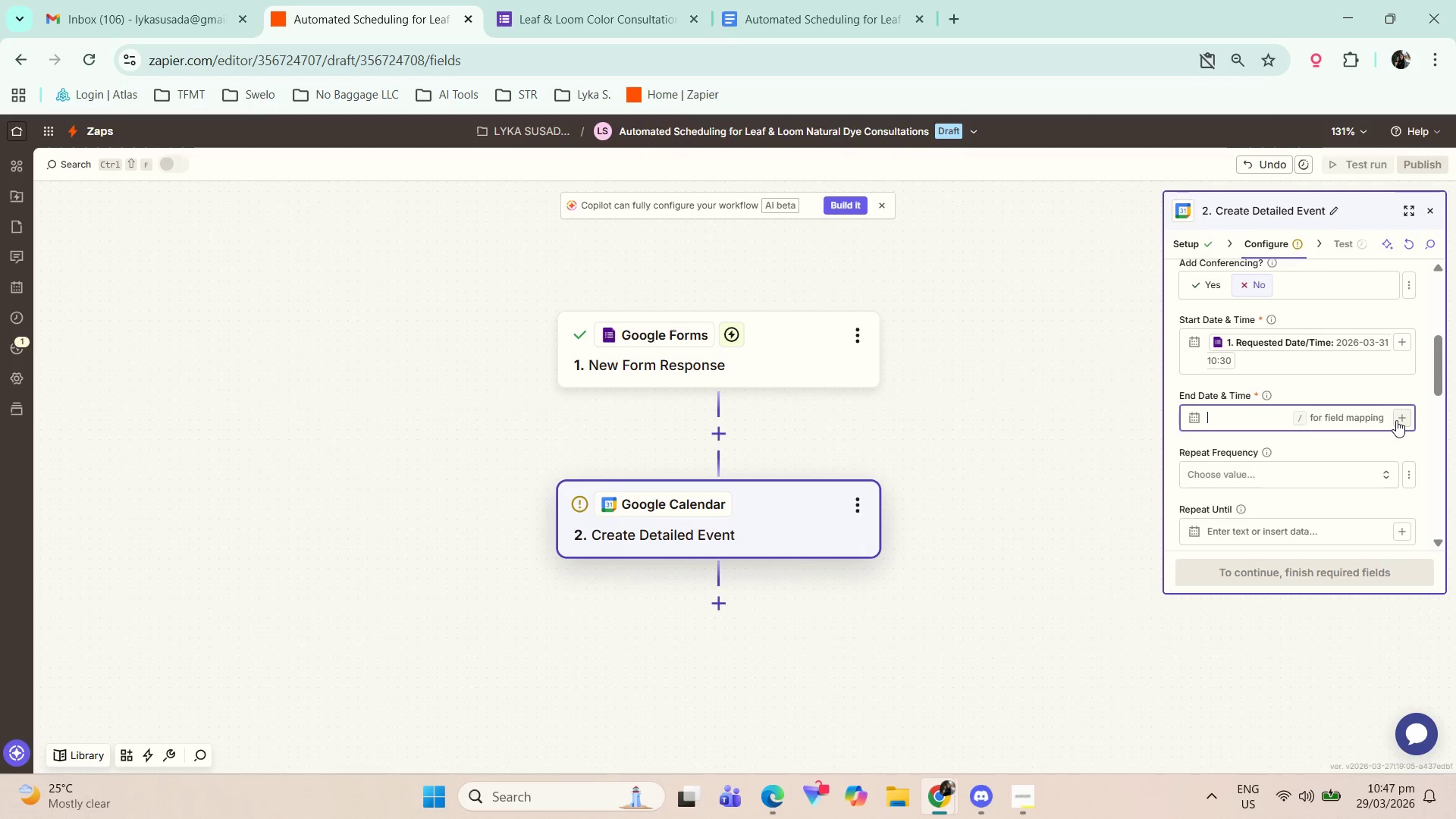 
left_click([1397, 419])
 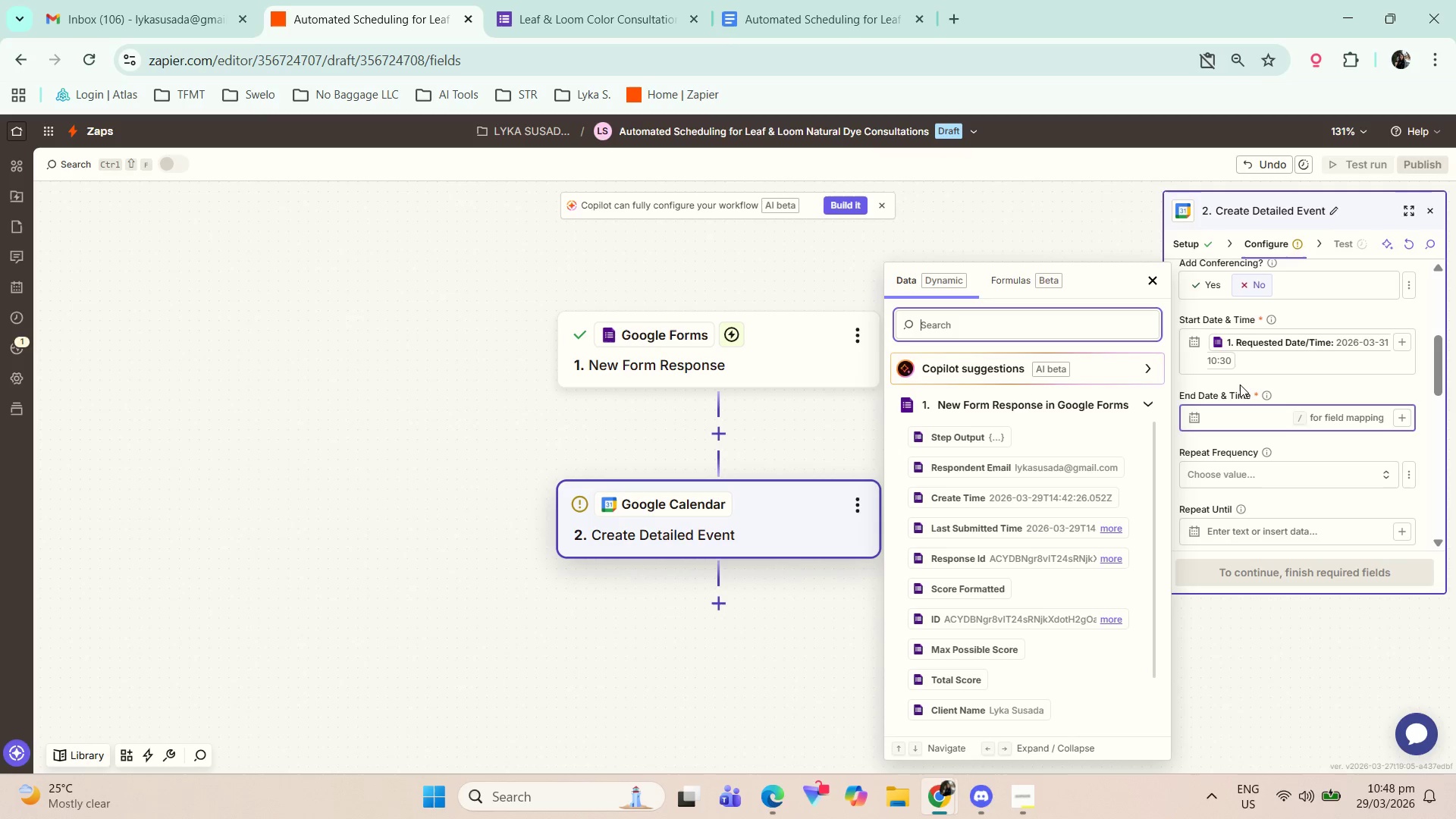 
wait(16.83)
 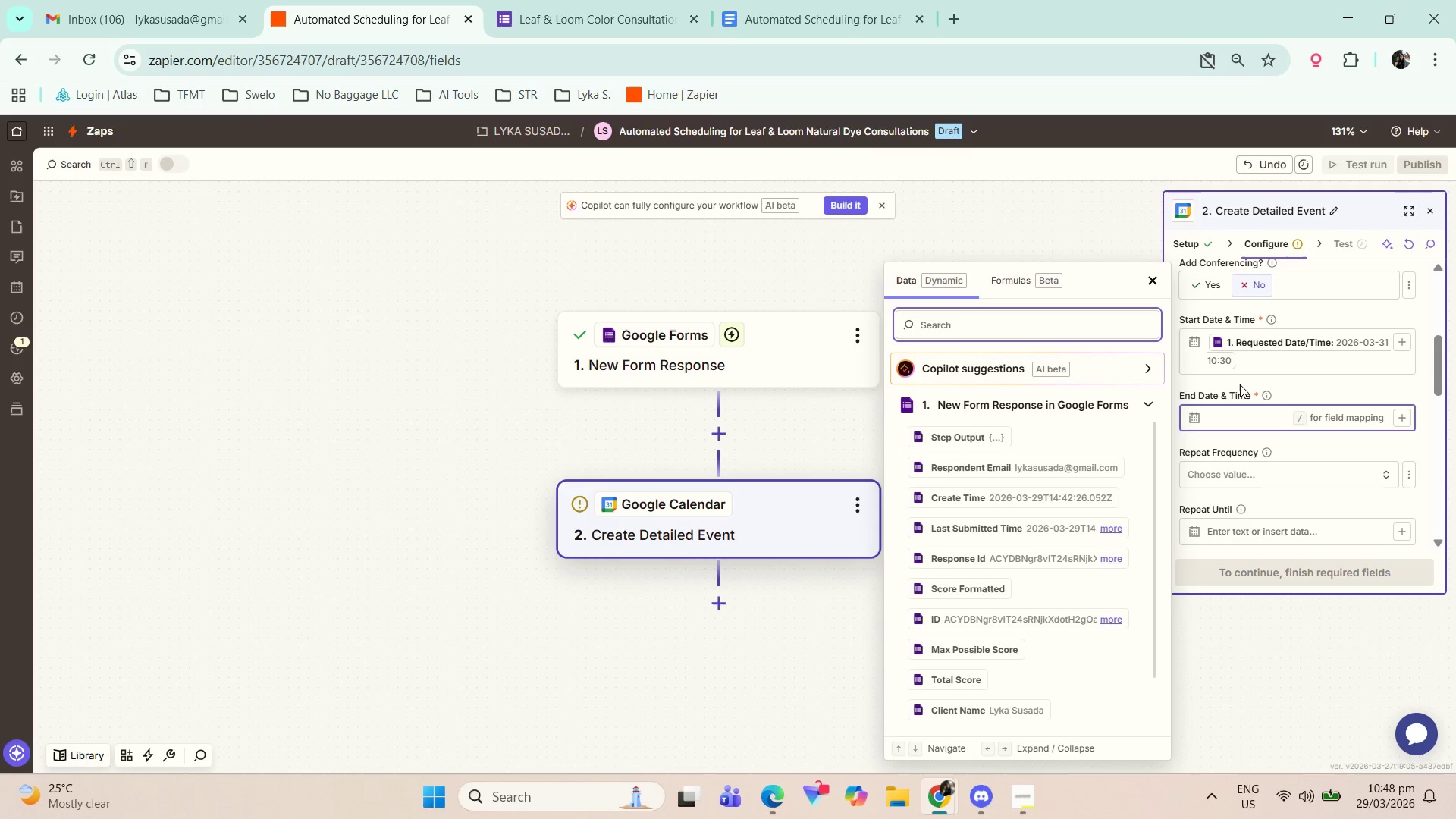 
left_click([1300, 661])
 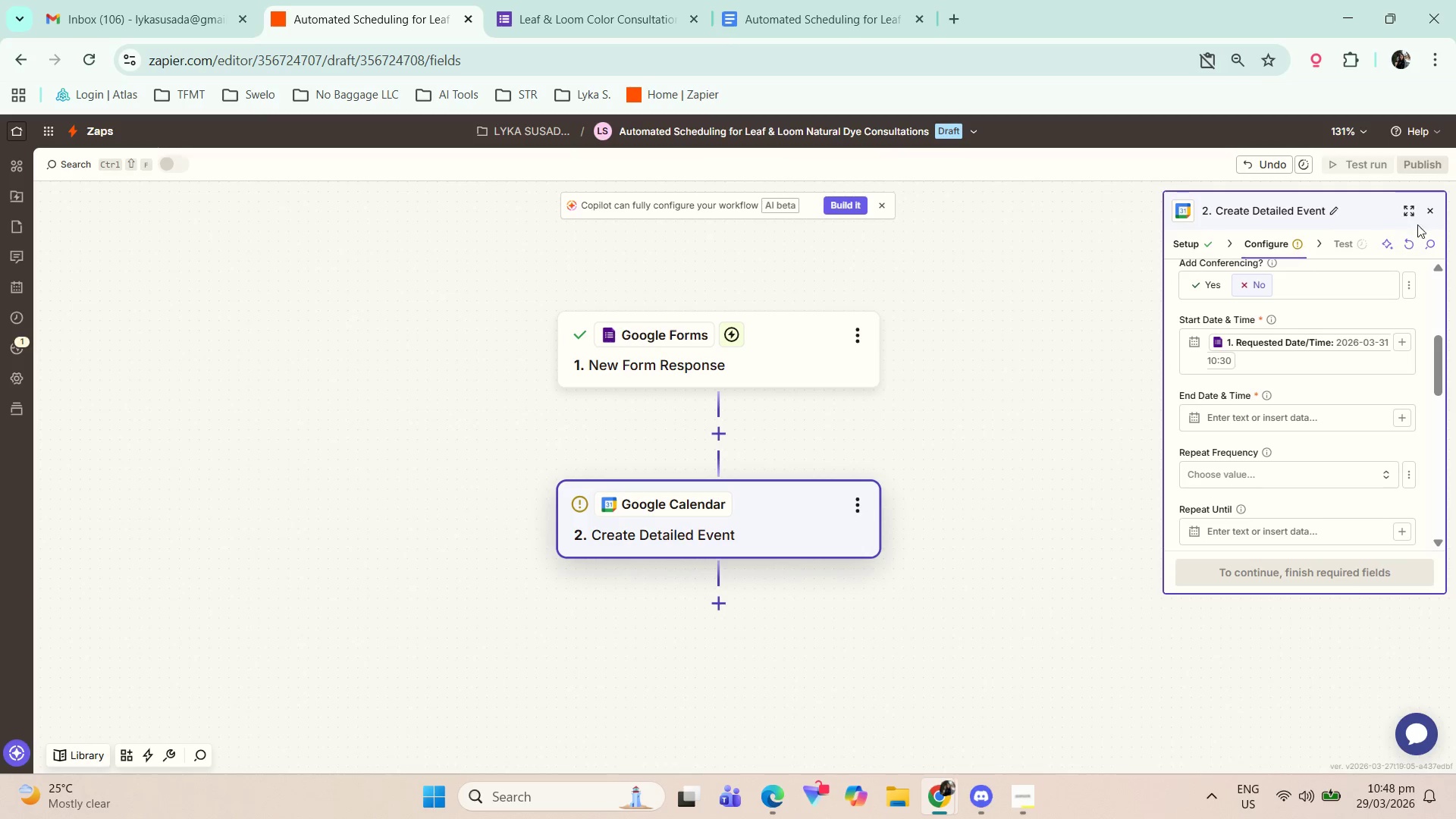 
left_click([1431, 209])
 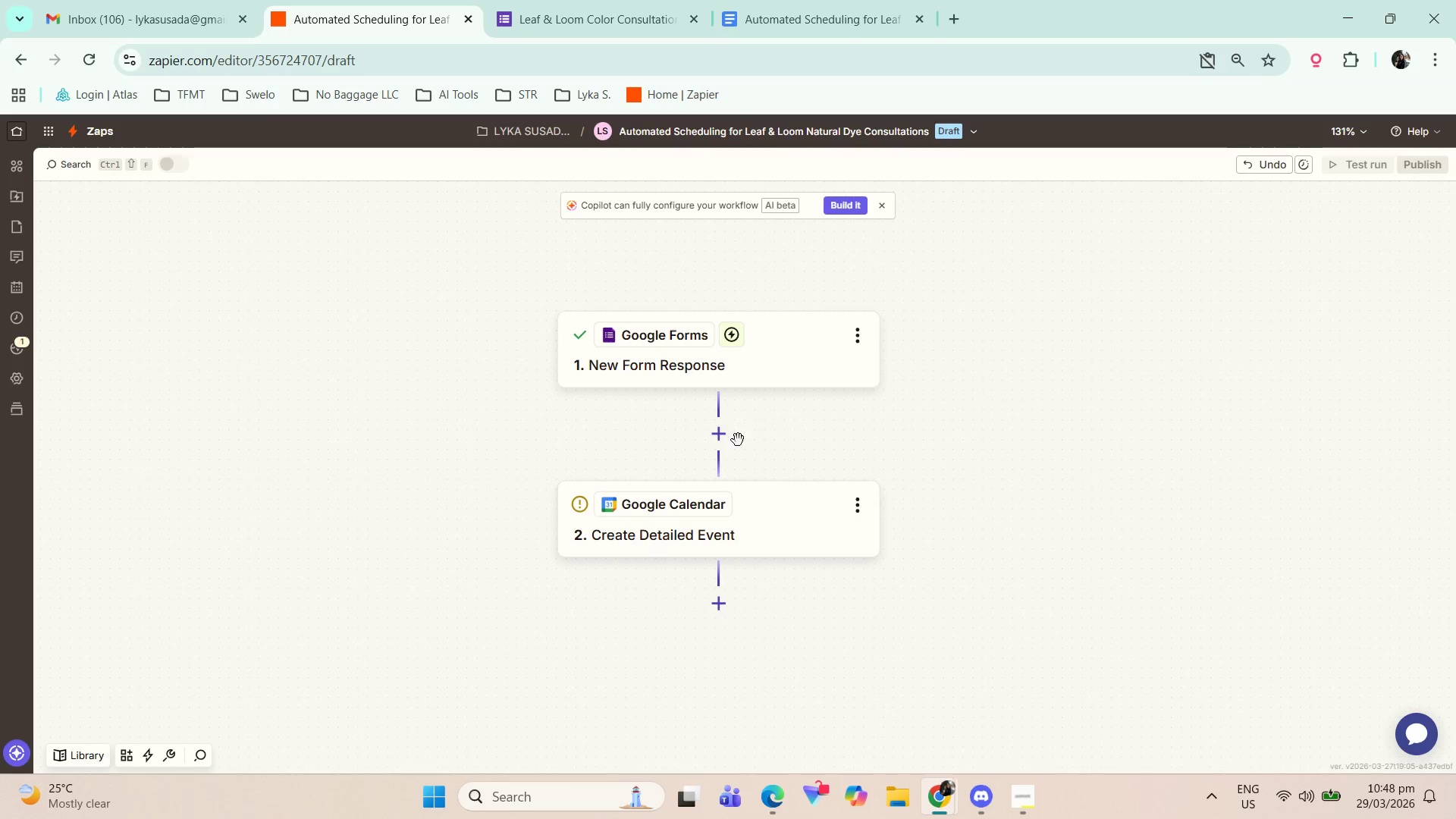 
left_click([720, 446])
 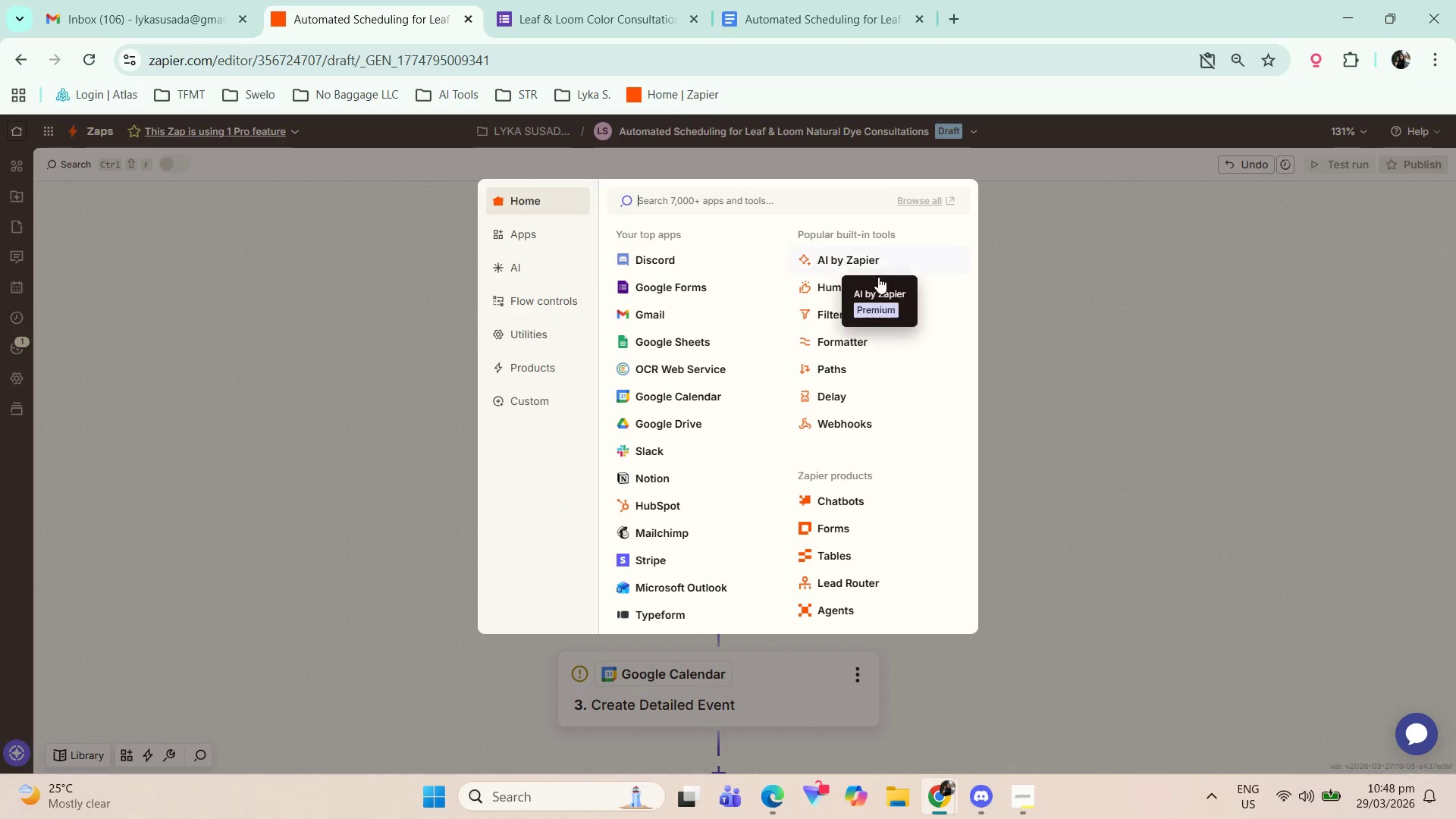 
left_click([867, 342])
 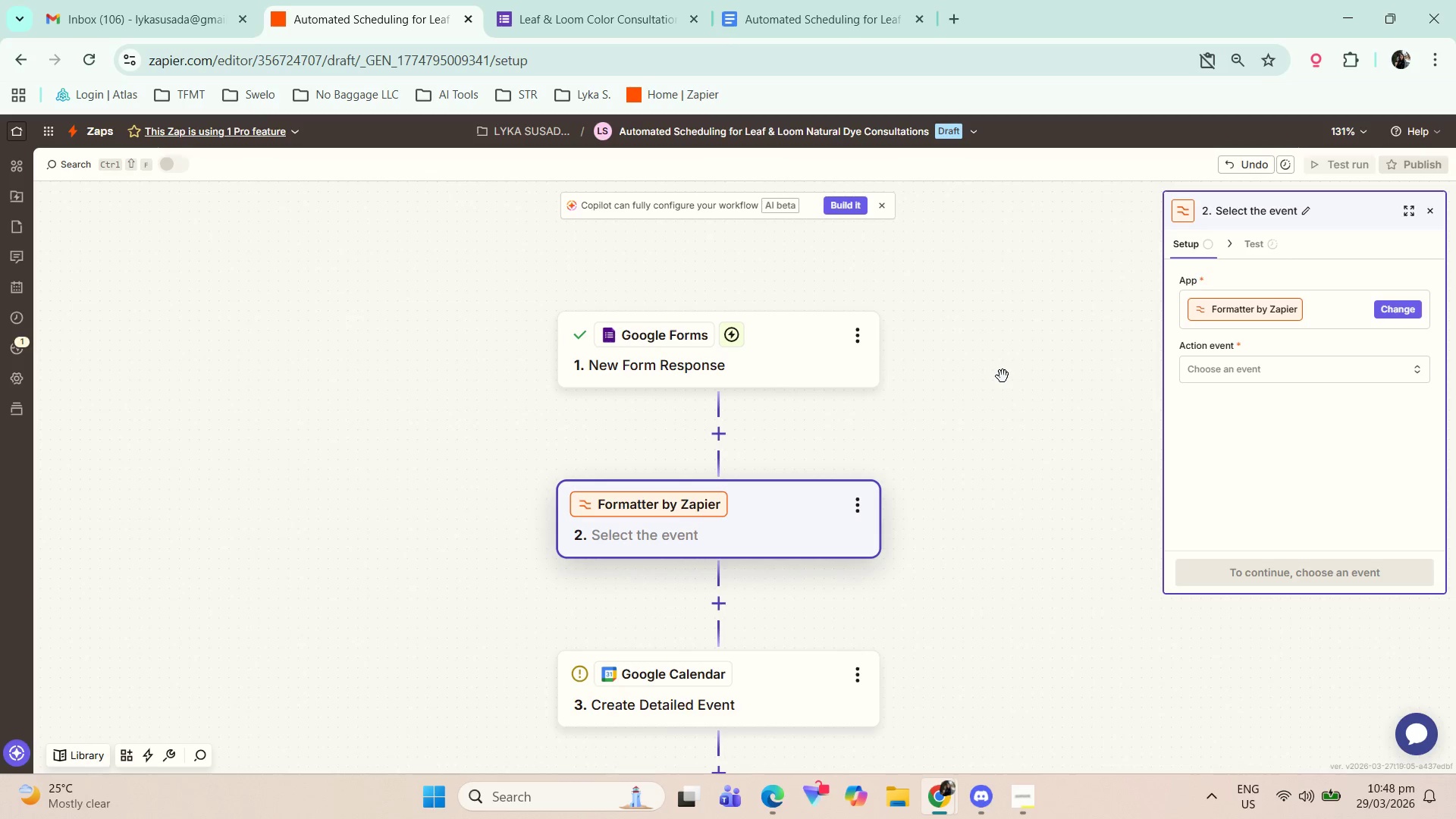 
wait(49.53)
 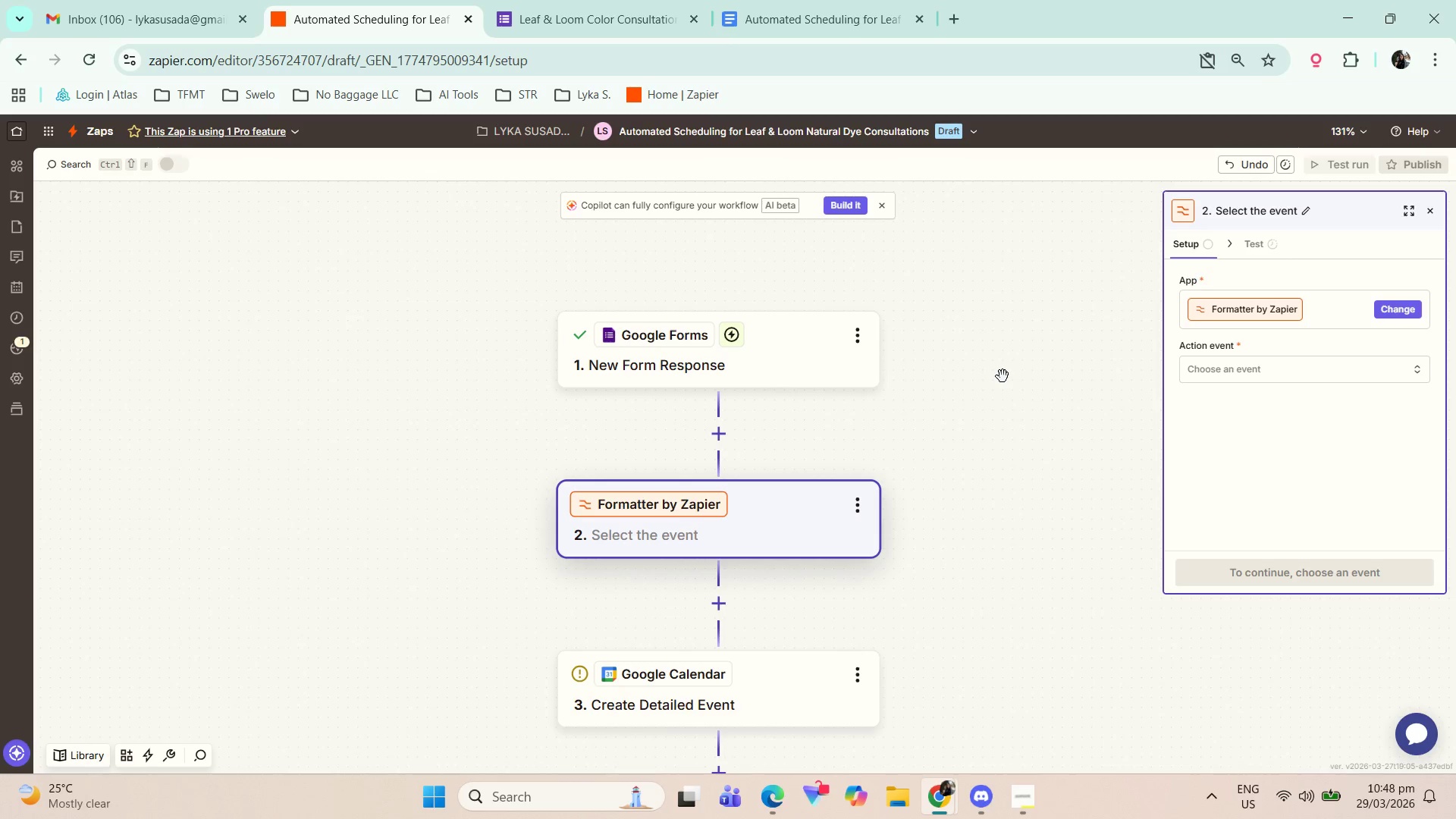 
left_click([736, 515])
 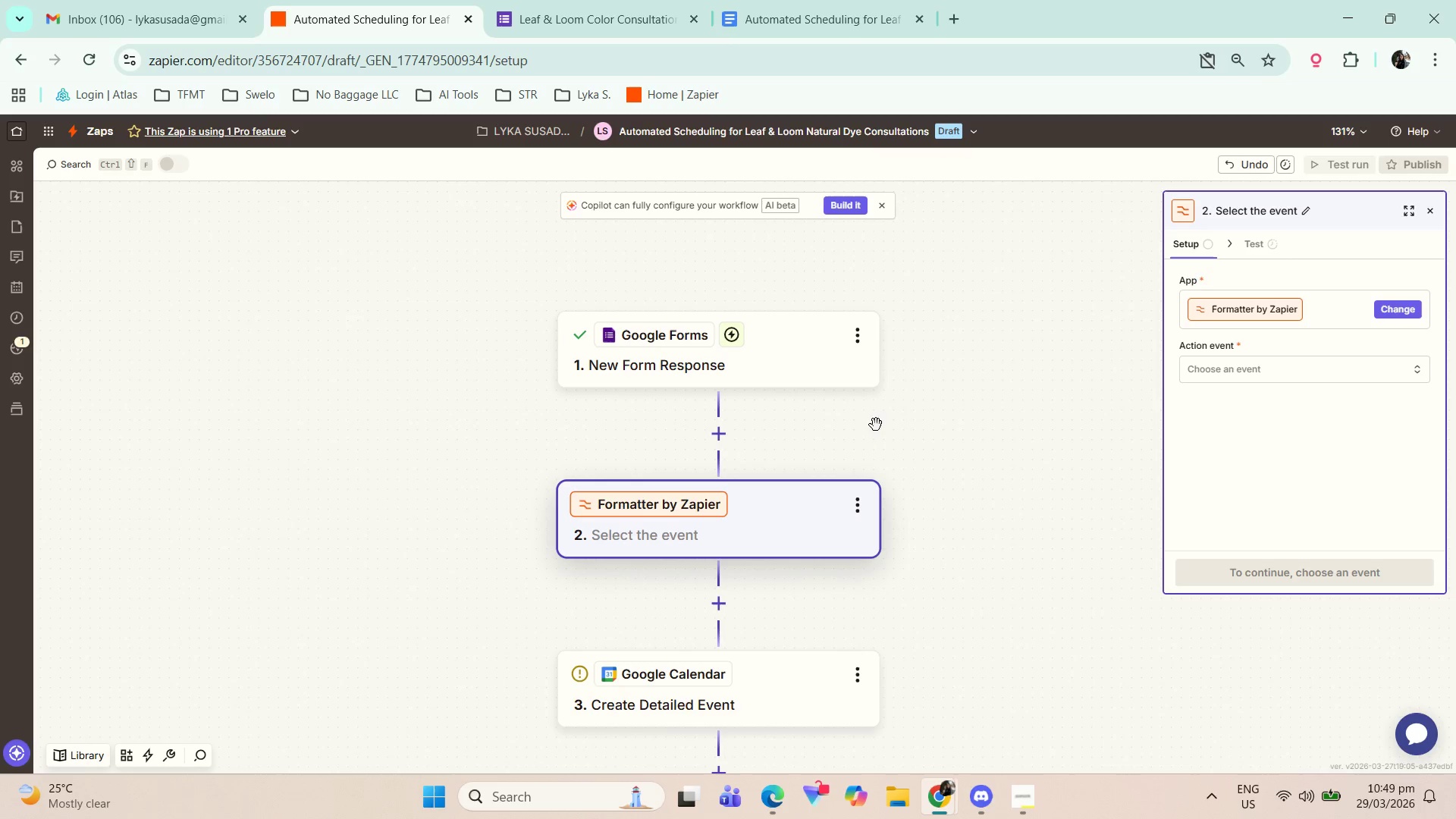 
left_click([1017, 811])